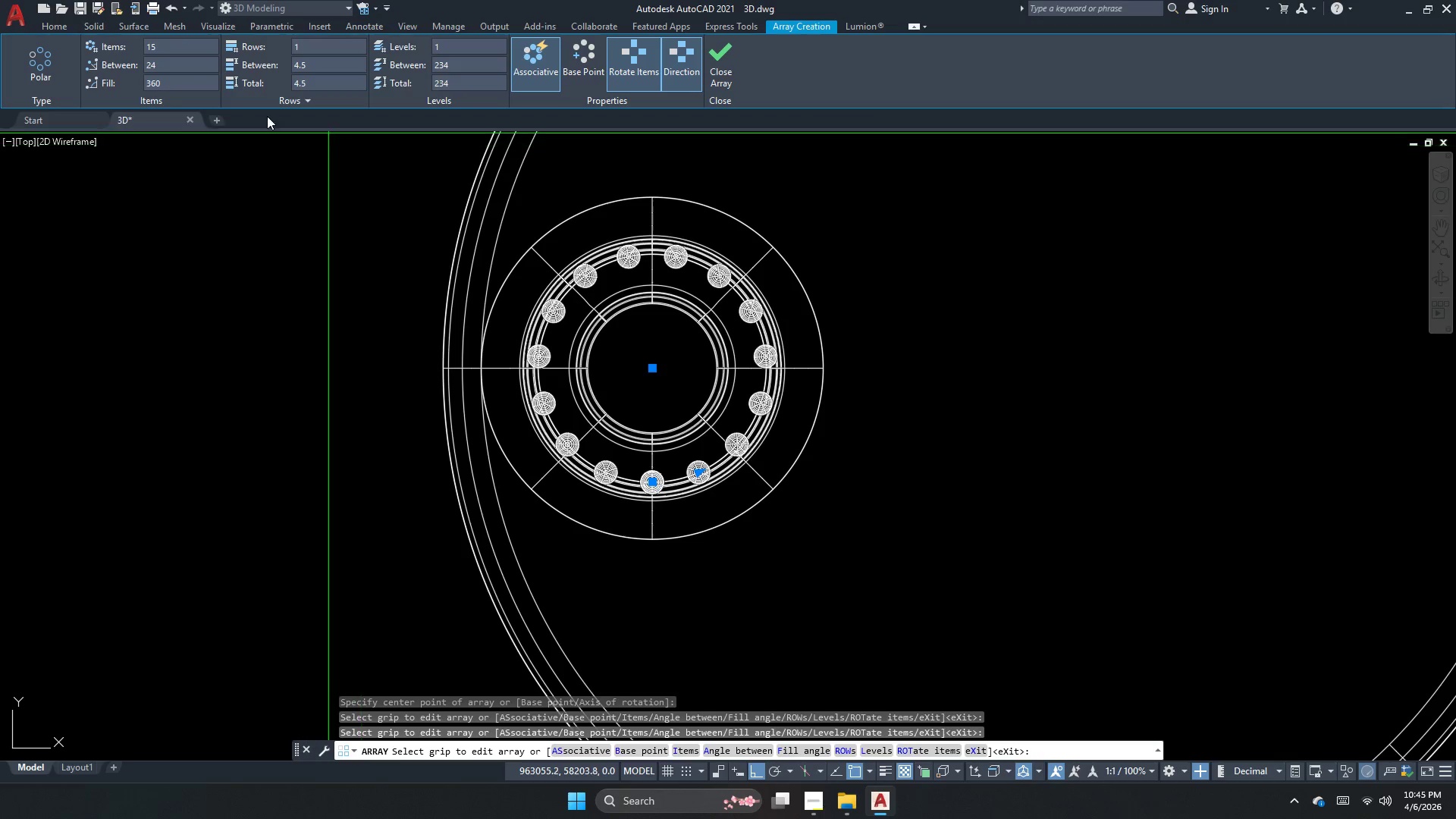 
left_click([174, 51])
 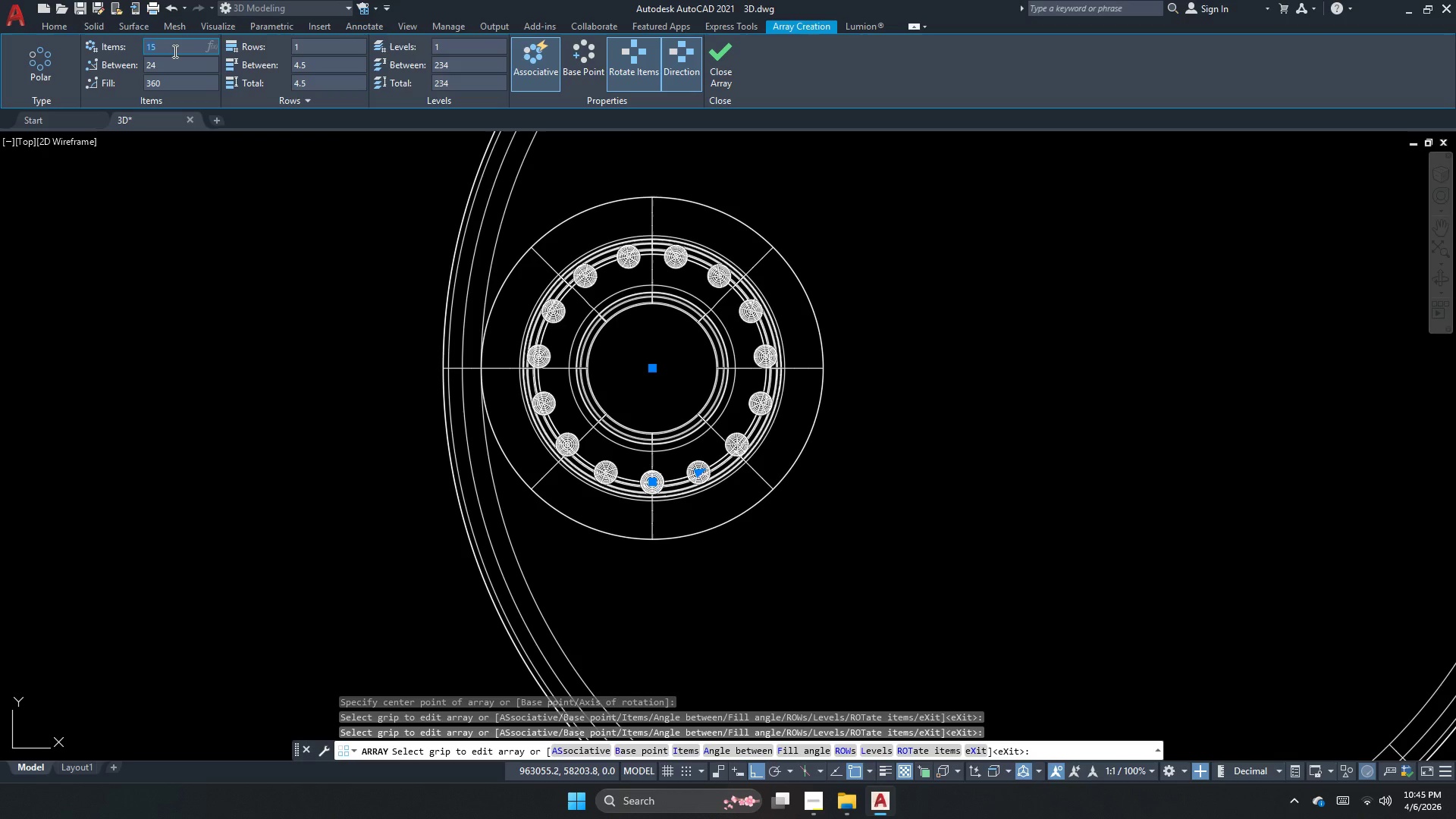 
key(Numpad2)
 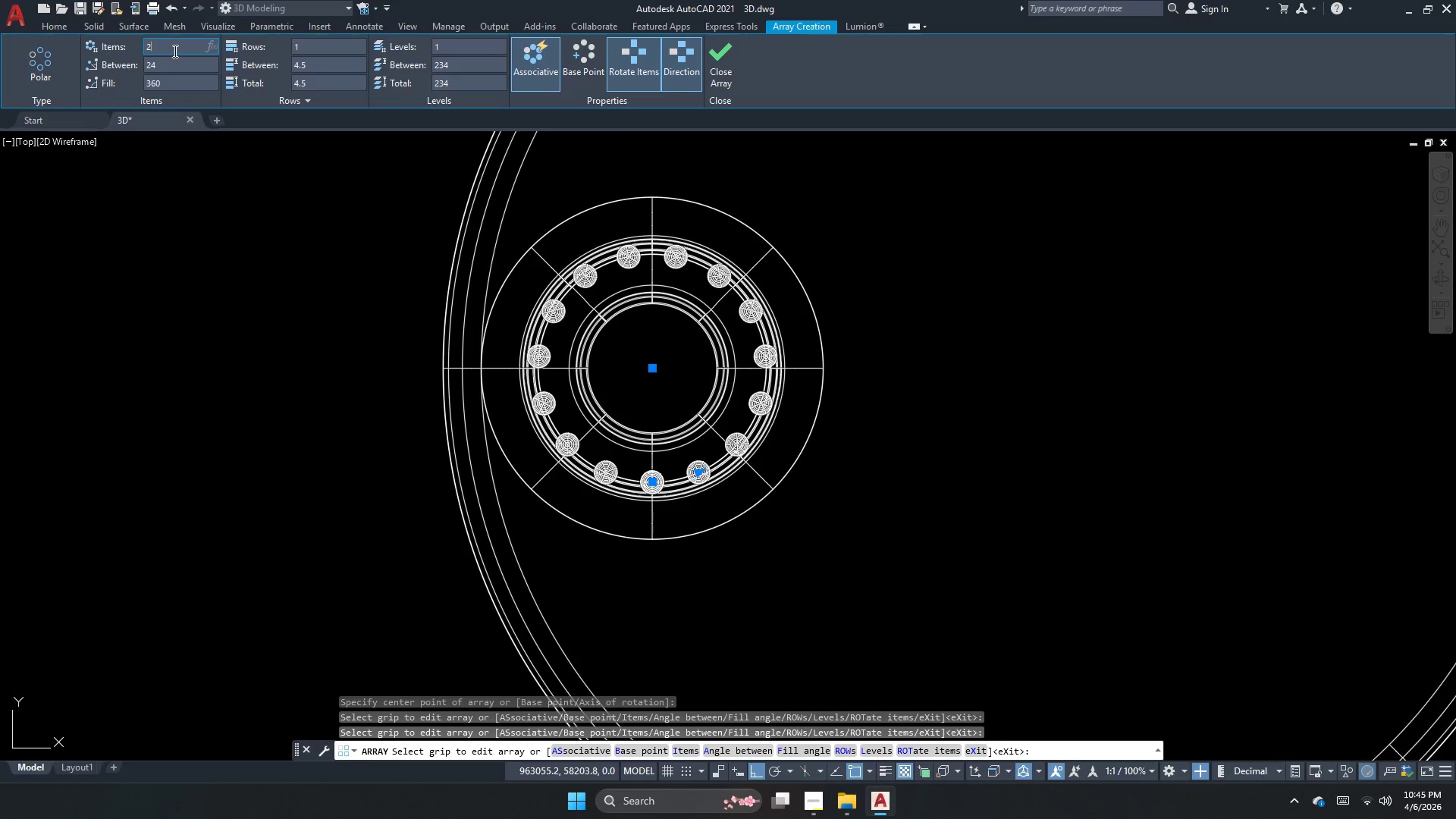 
key(Numpad0)
 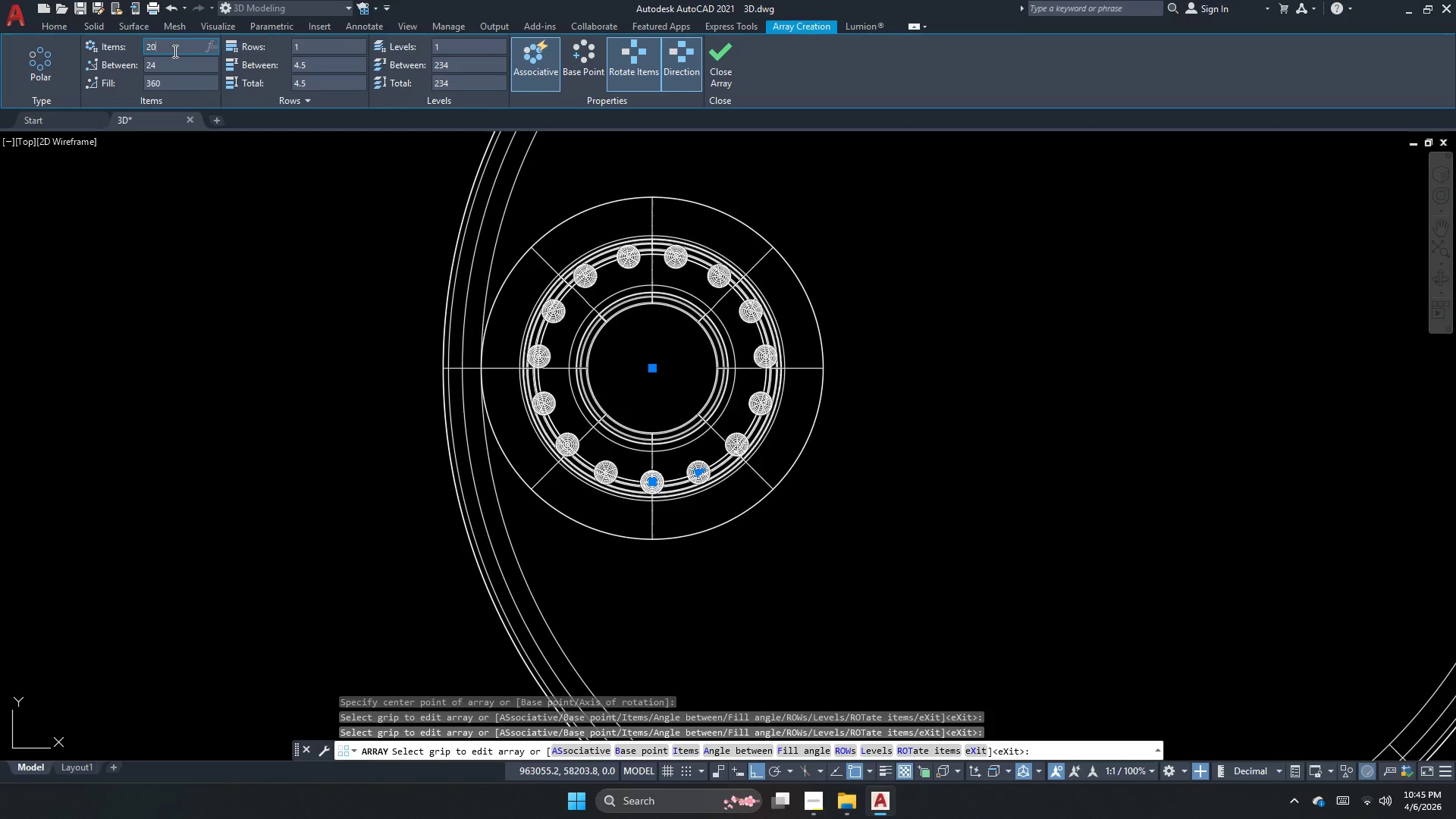 
key(NumpadEnter)
 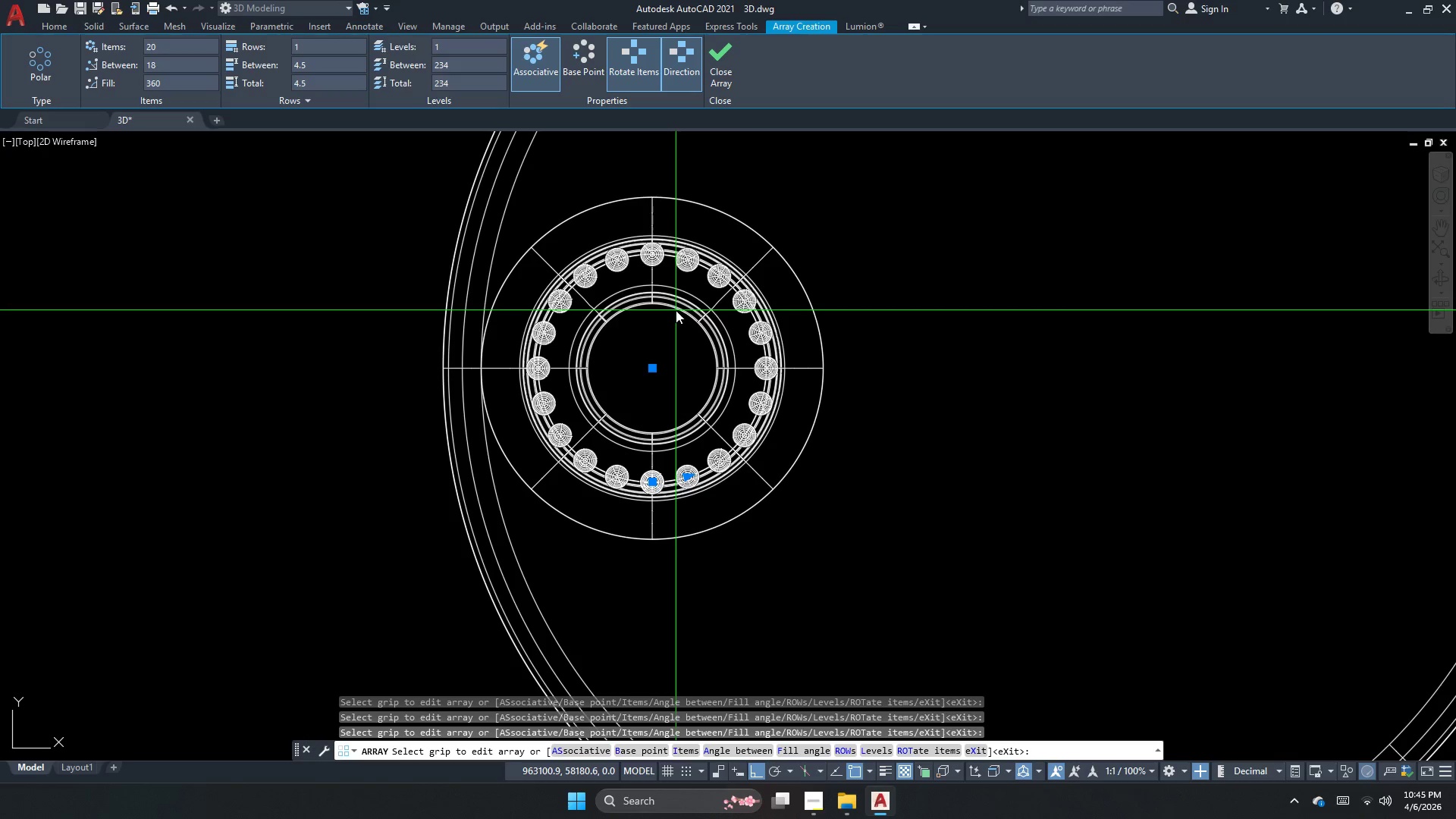 
key(Escape)
 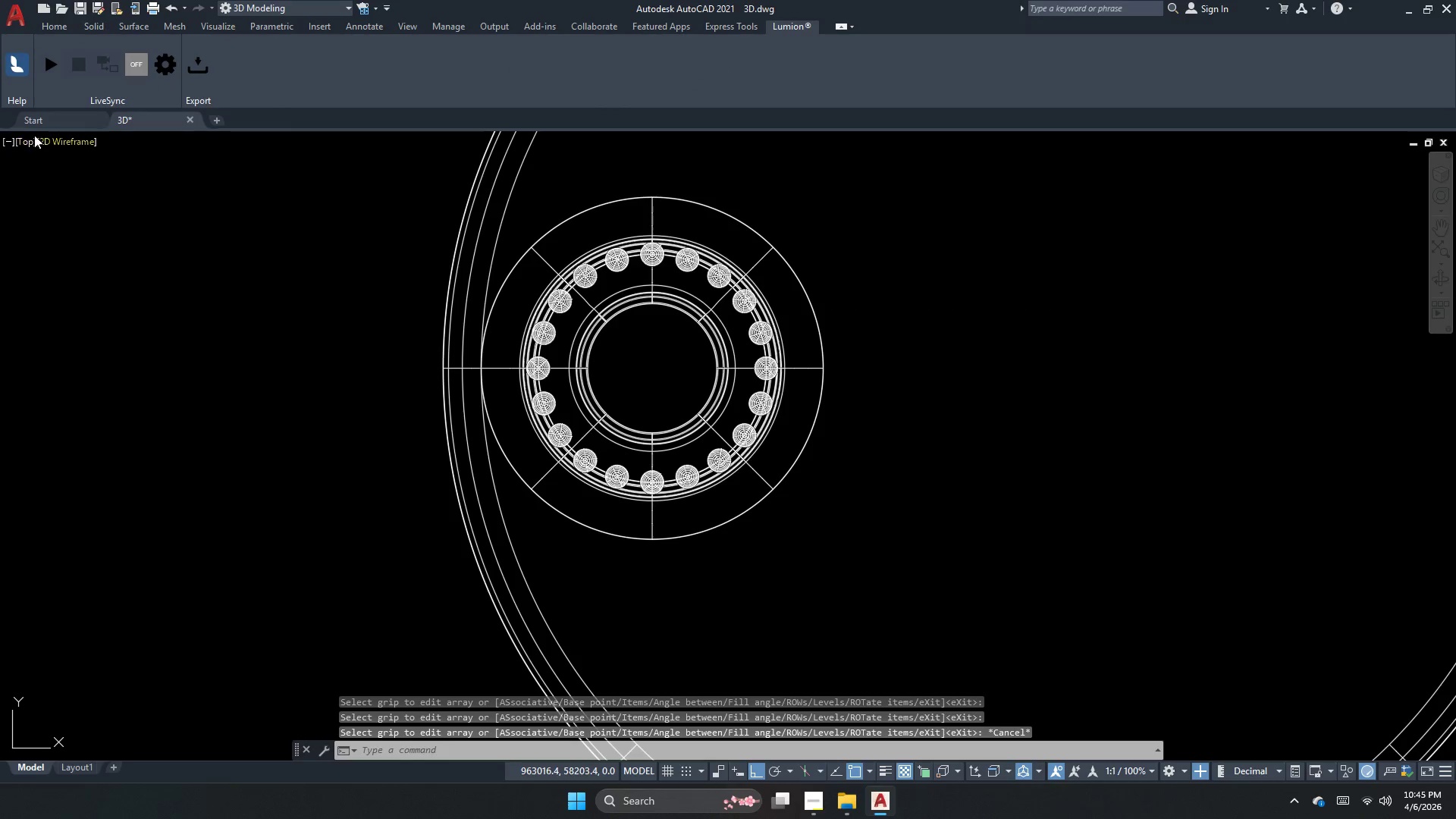 
left_click([29, 147])
 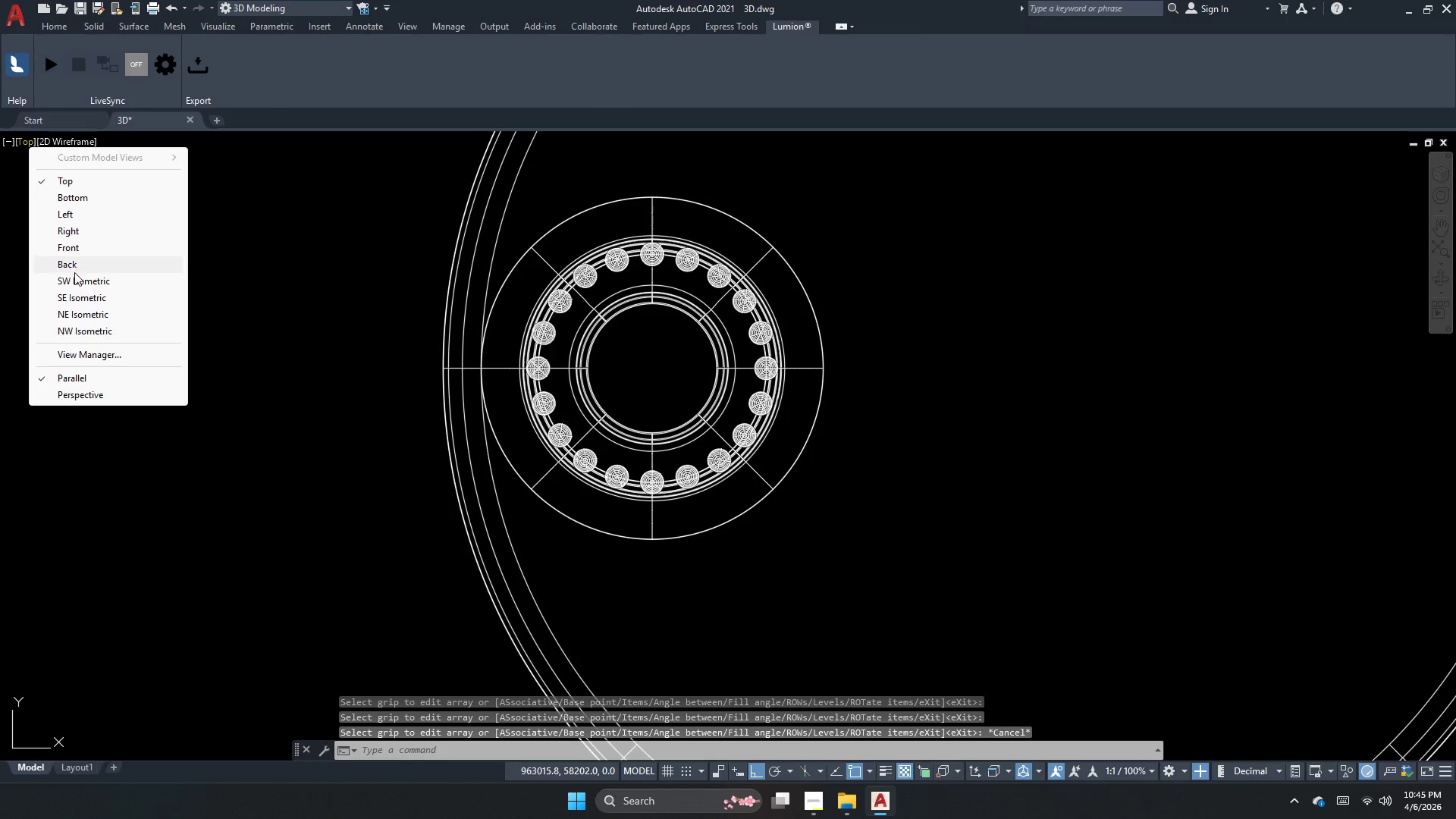 
left_click([77, 286])
 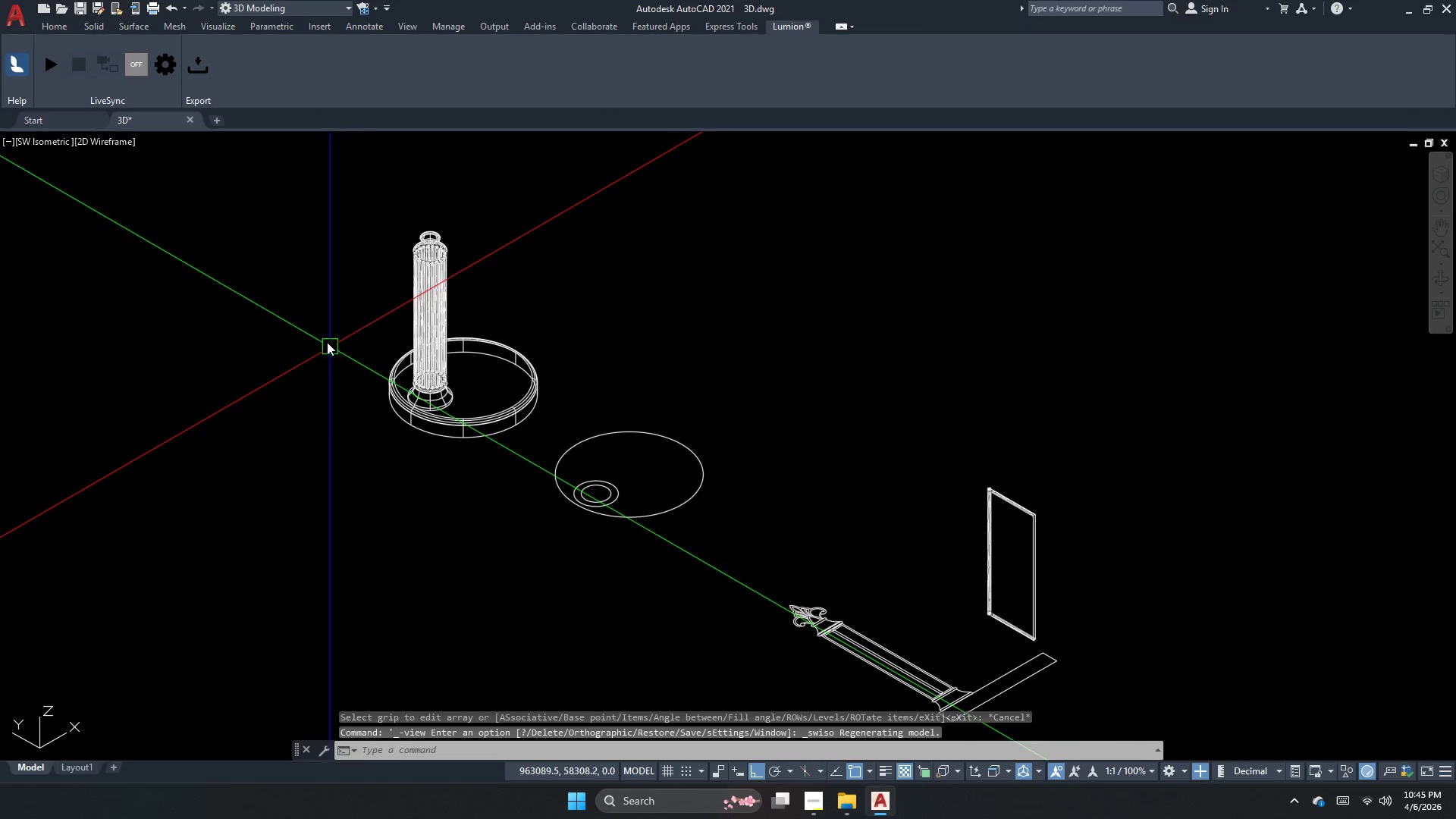 
scroll: coordinate [425, 283], scroll_direction: up, amount: 3.0
 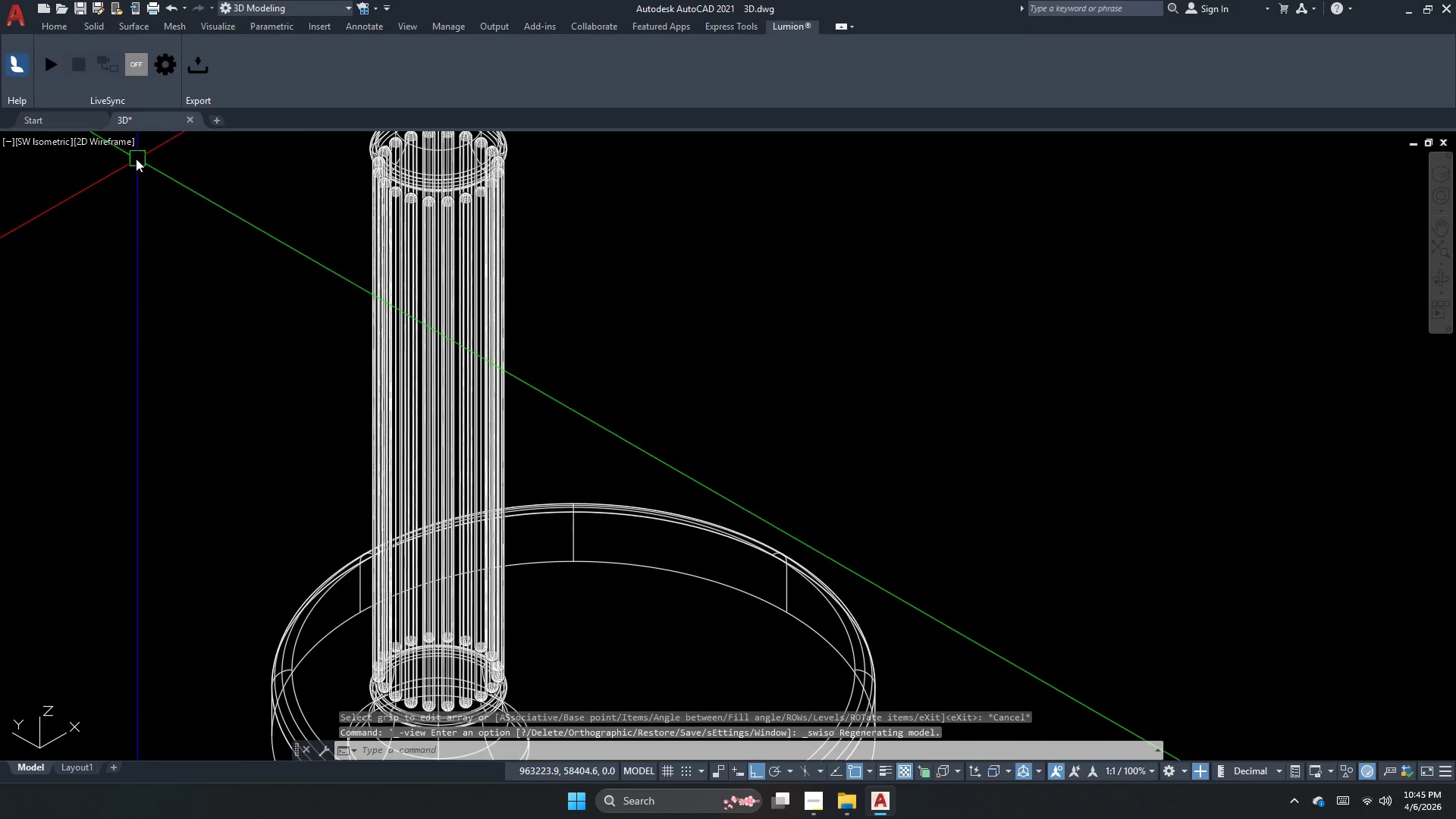 
left_click_drag(start_coordinate=[125, 145], to_coordinate=[127, 139])
 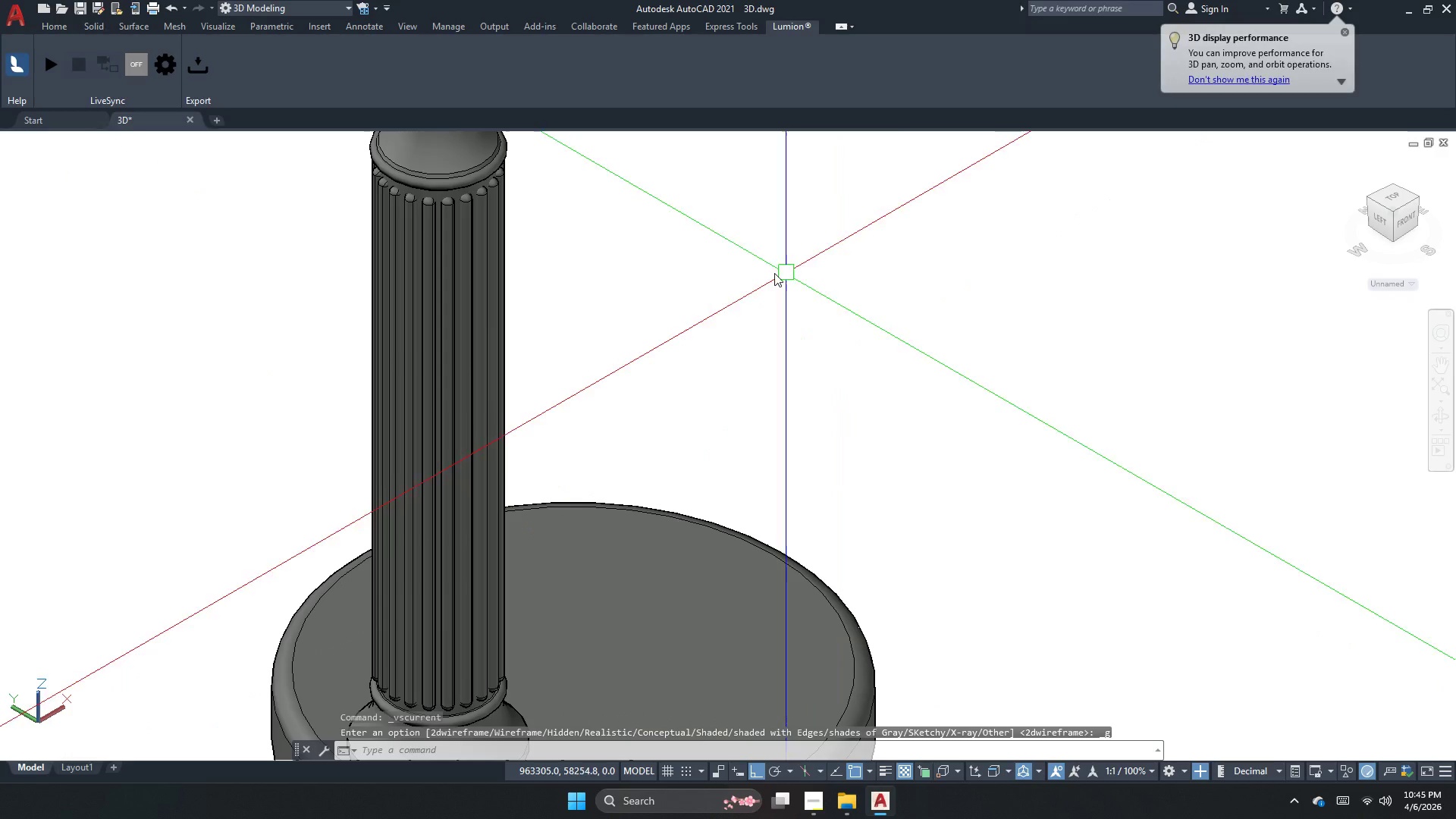 
scroll: coordinate [706, 312], scroll_direction: down, amount: 1.0
 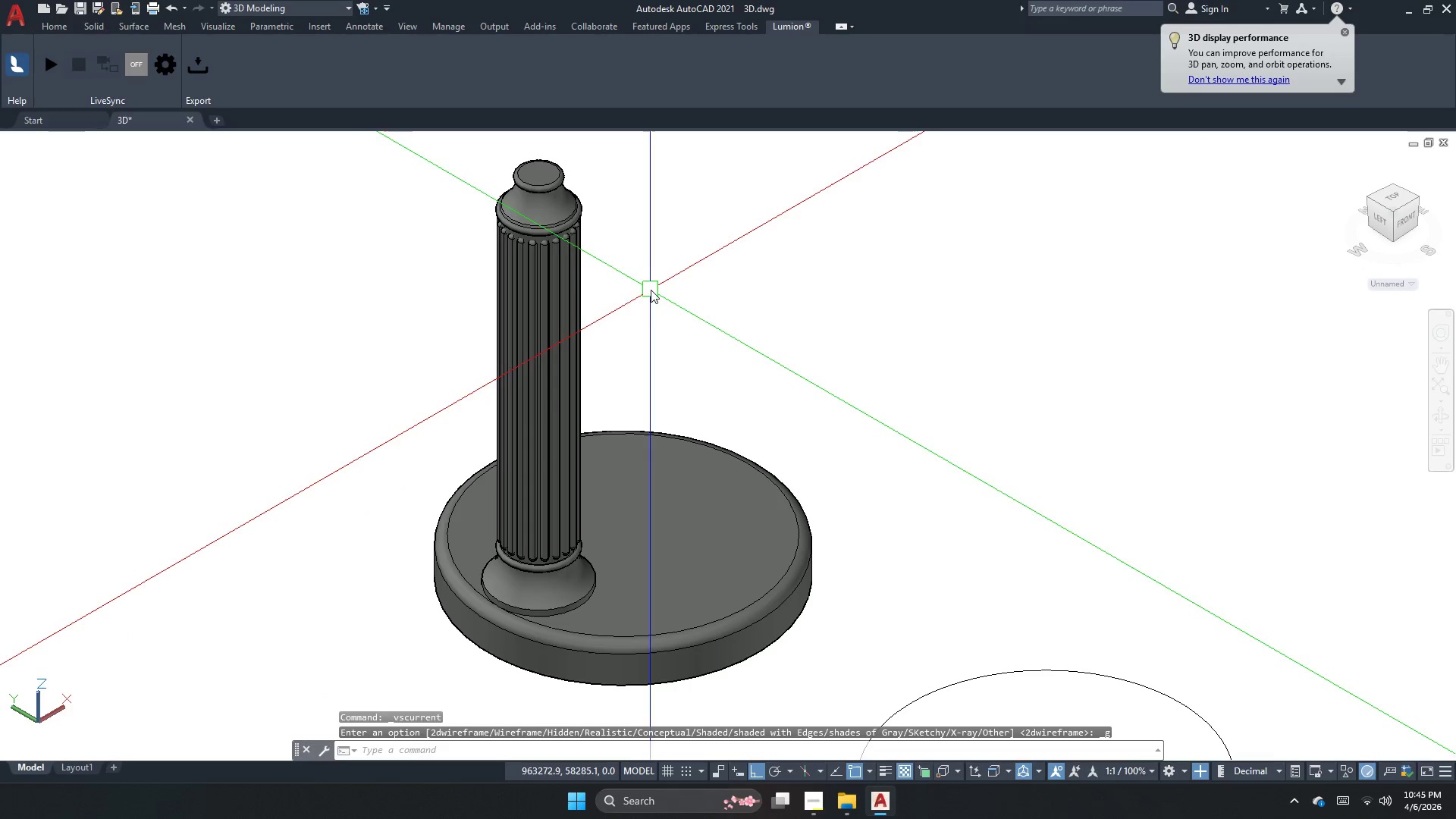 
left_click_drag(start_coordinate=[677, 304], to_coordinate=[629, 349])
 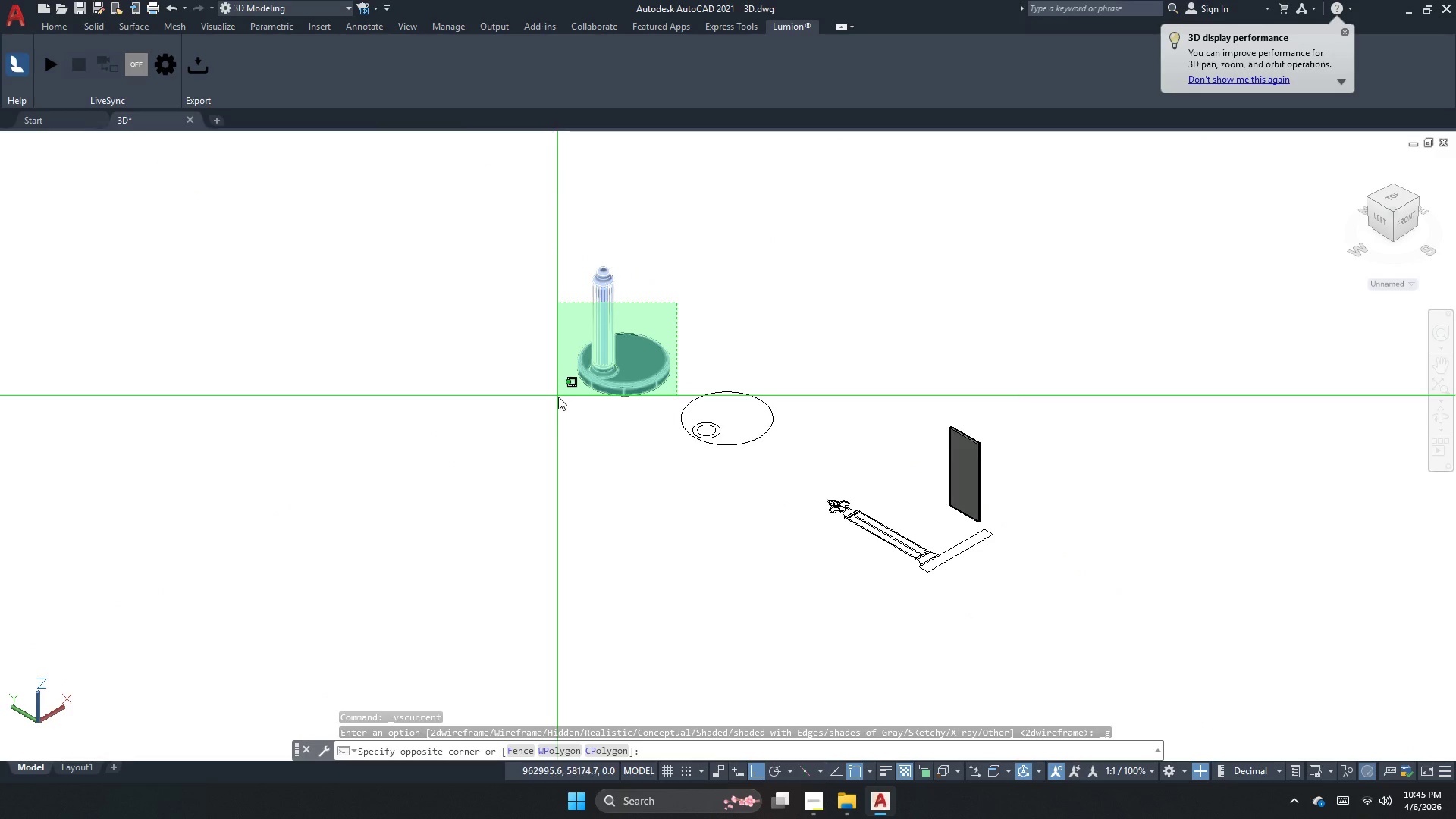 
scroll: coordinate [624, 308], scroll_direction: down, amount: 3.0
 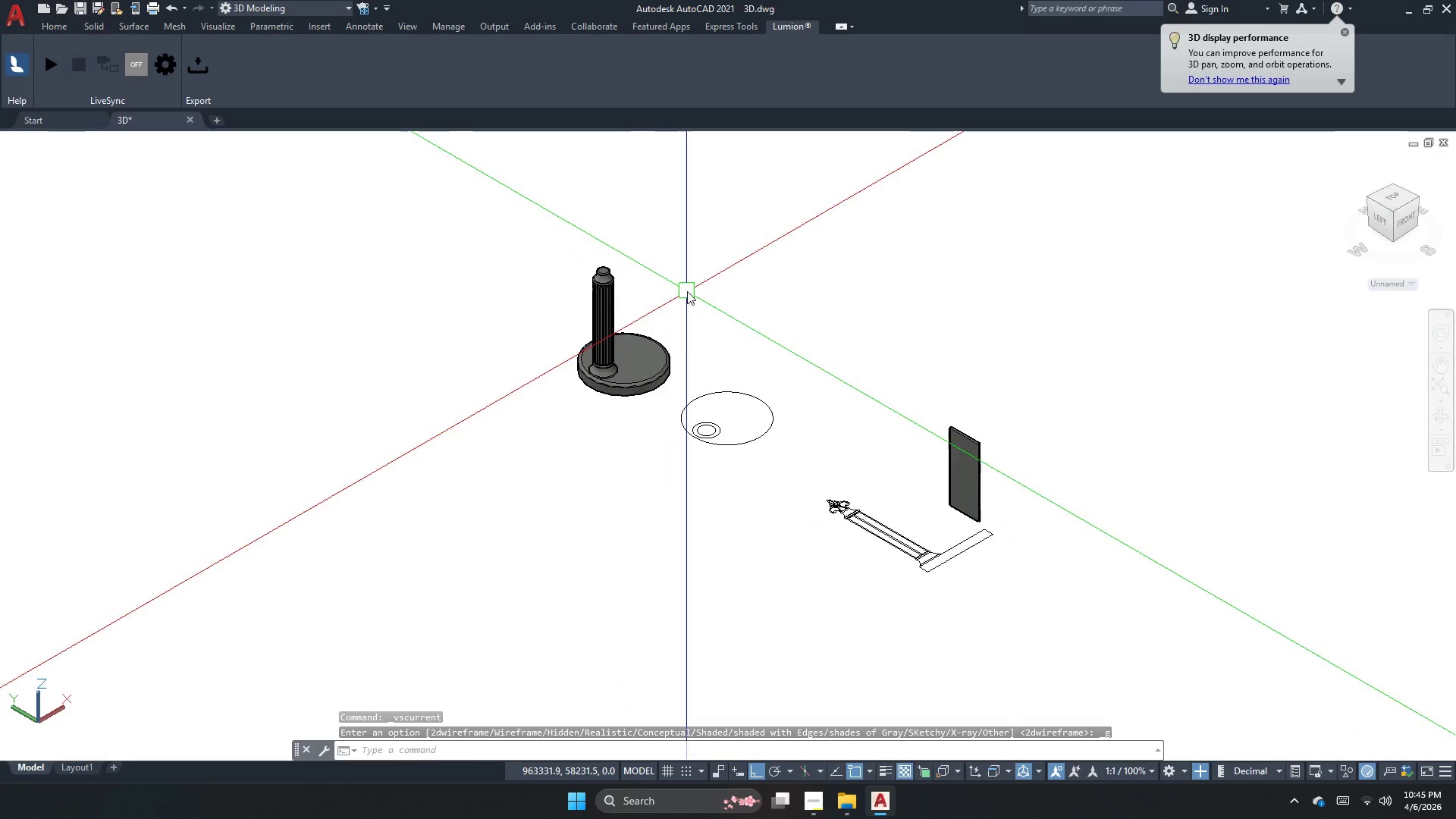 
left_click_drag(start_coordinate=[558, 400], to_coordinate=[559, 406])
 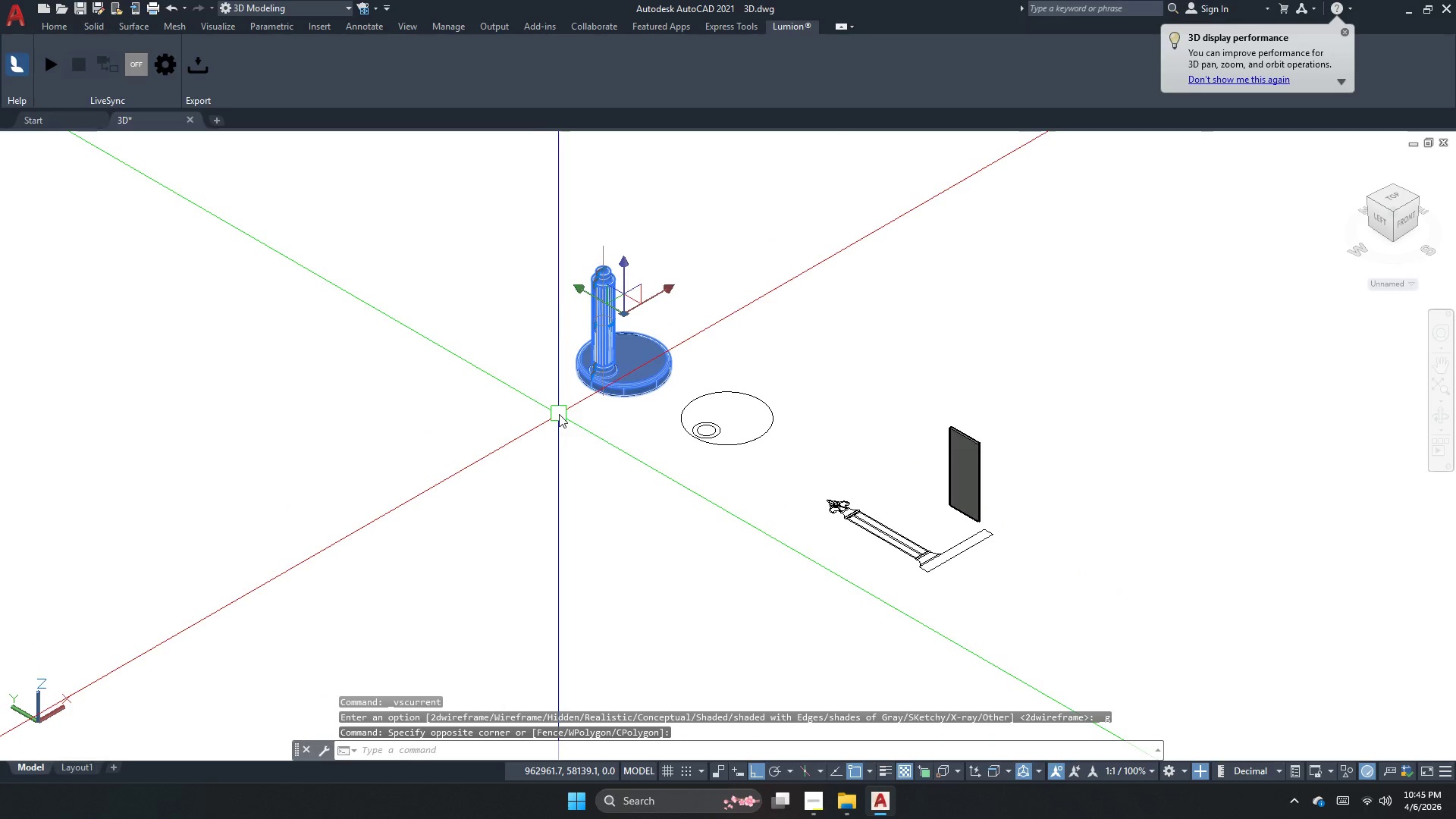 
type(co )
key(Escape)
 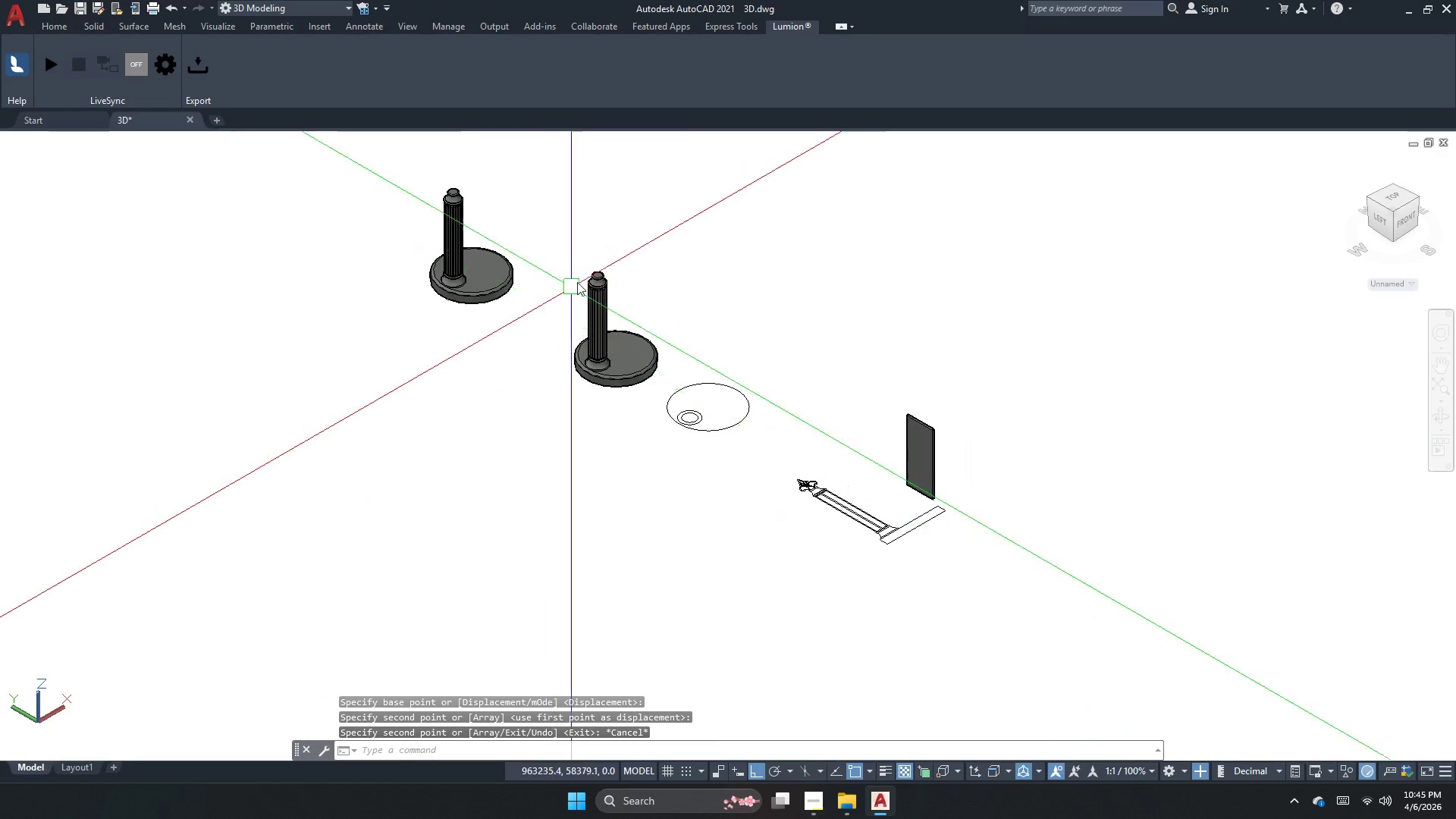 
left_click_drag(start_coordinate=[545, 461], to_coordinate=[500, 401])
 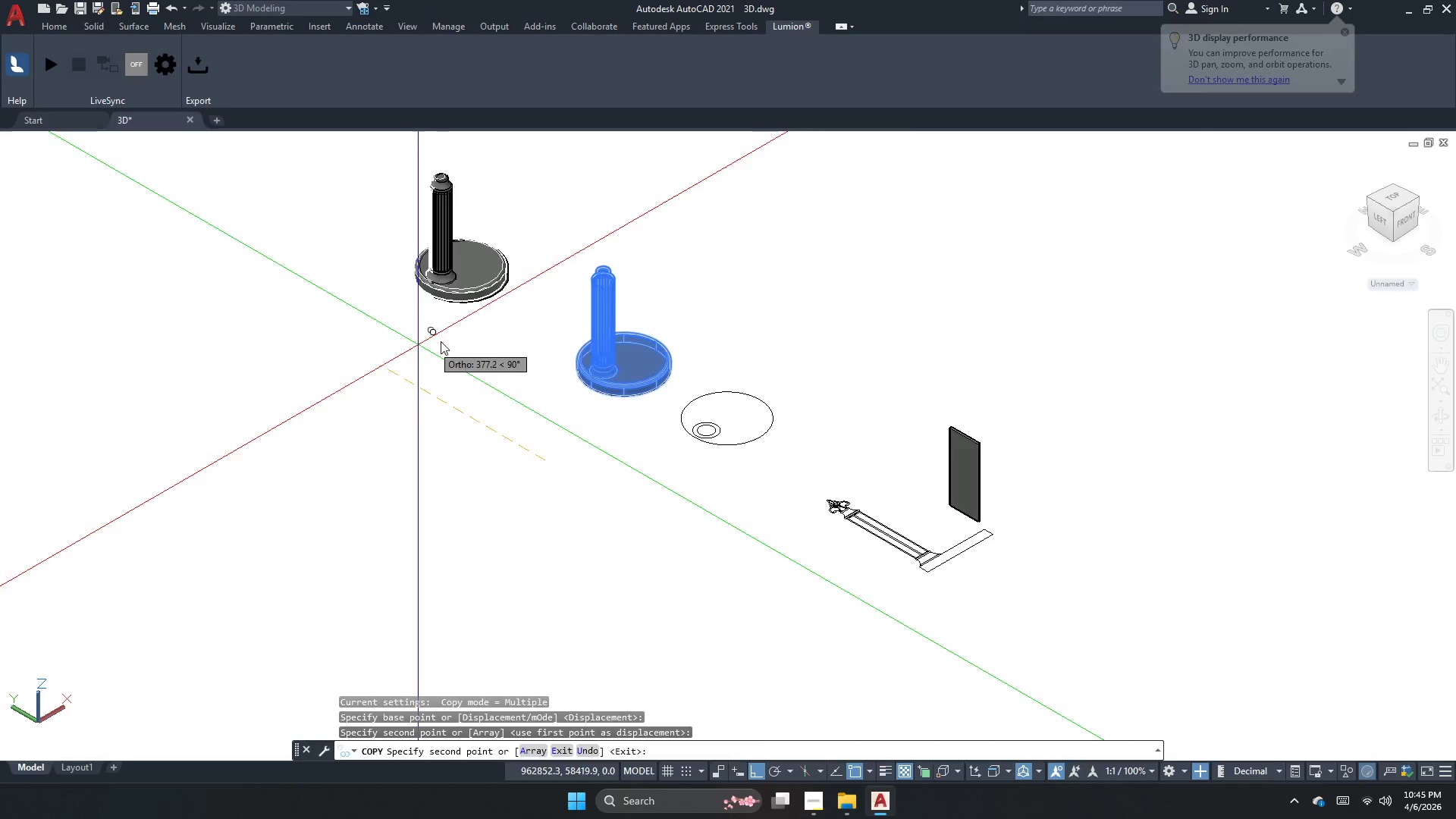 
left_click([610, 328])
 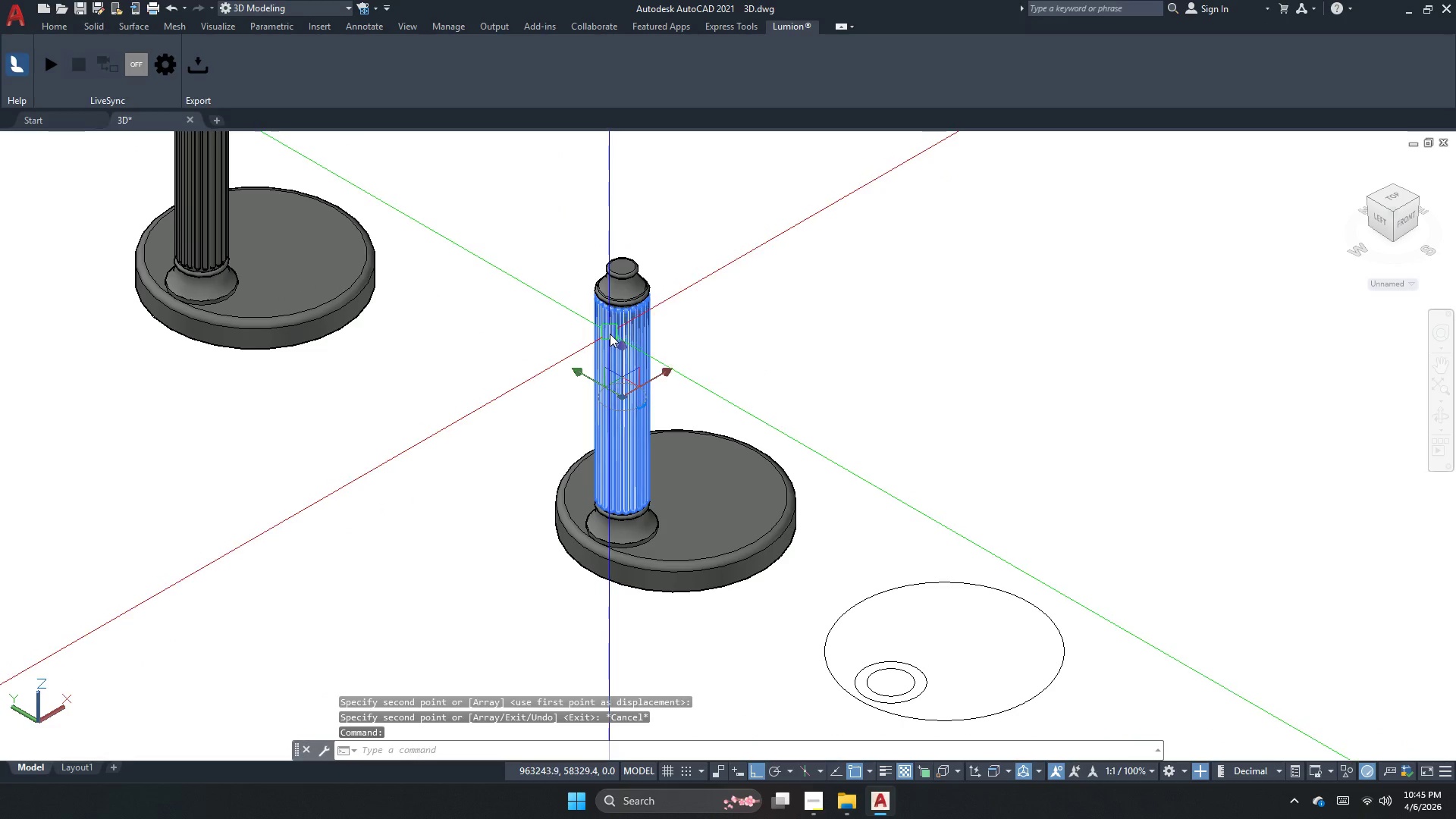 
scroll: coordinate [592, 324], scroll_direction: up, amount: 6.0
 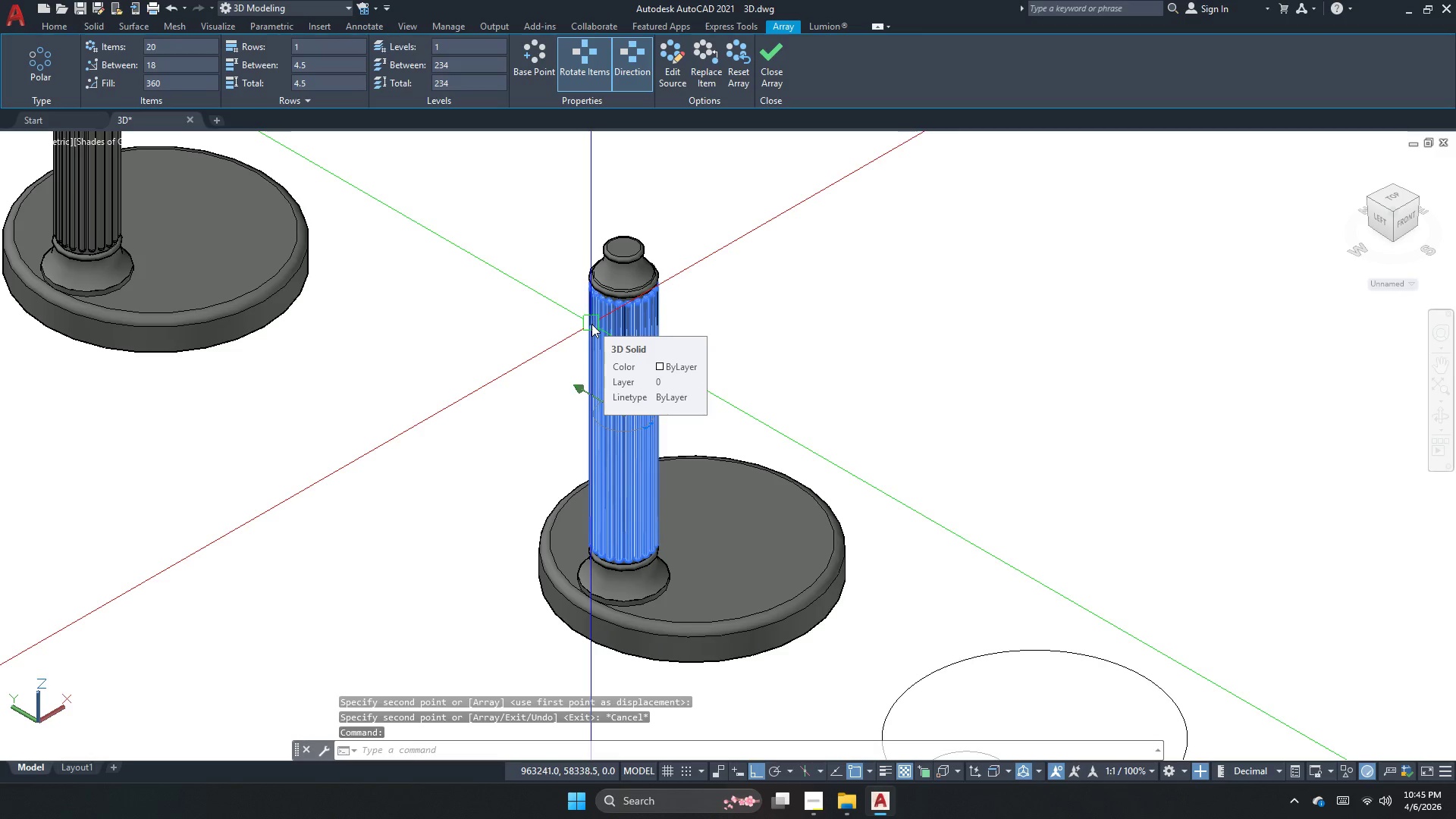 
key(X)
 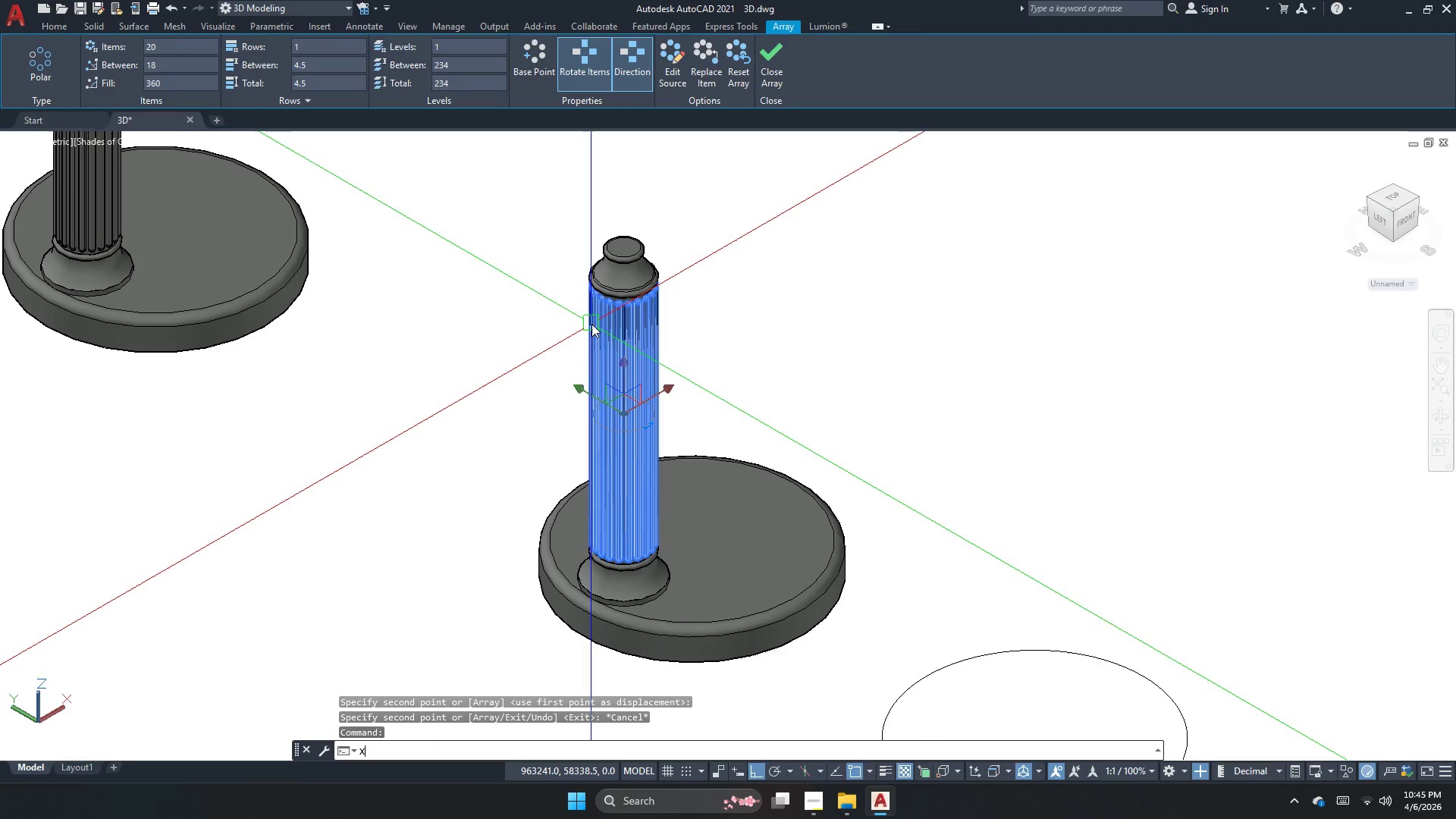 
key(Space)
 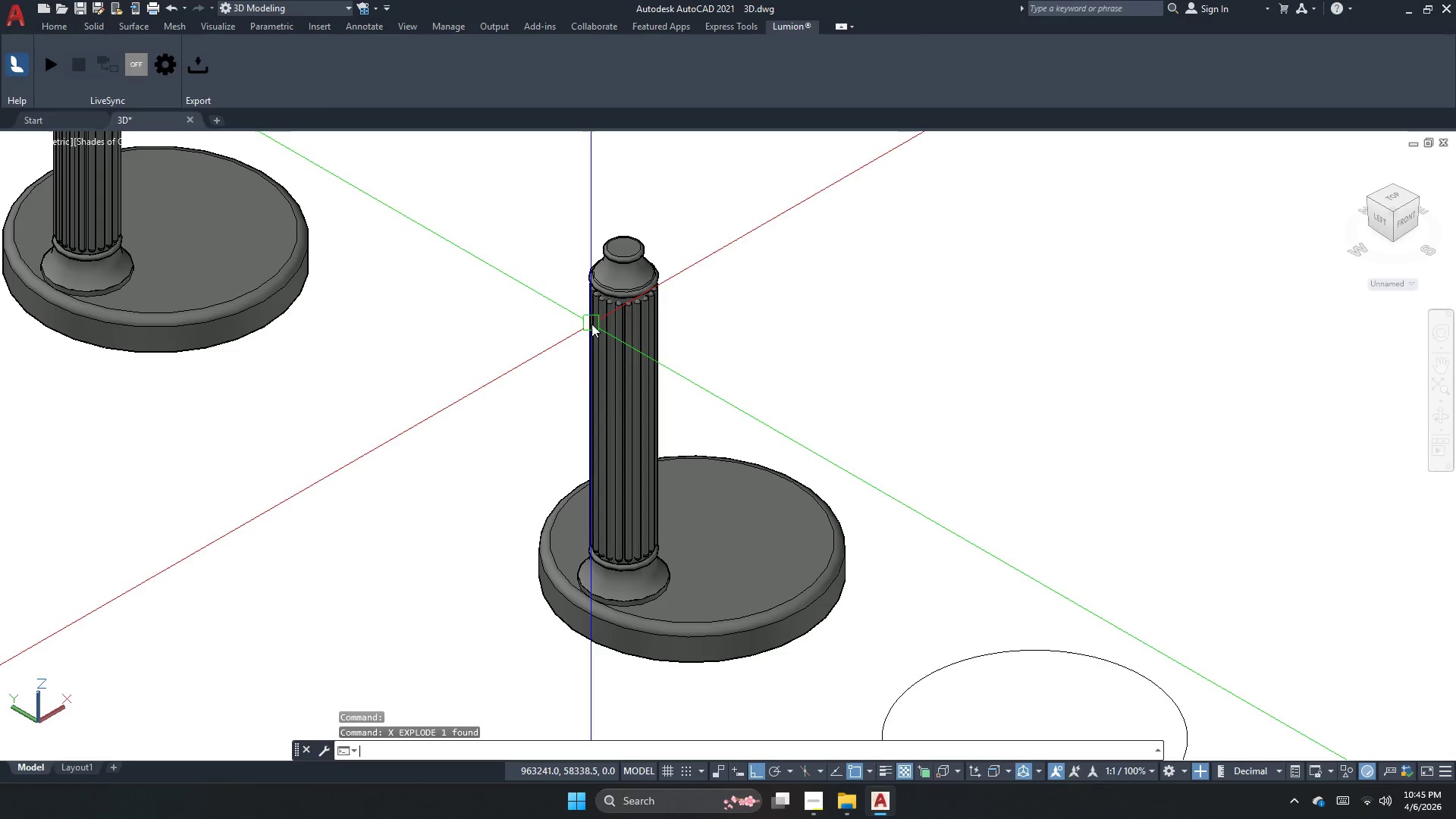 
key(Escape)
 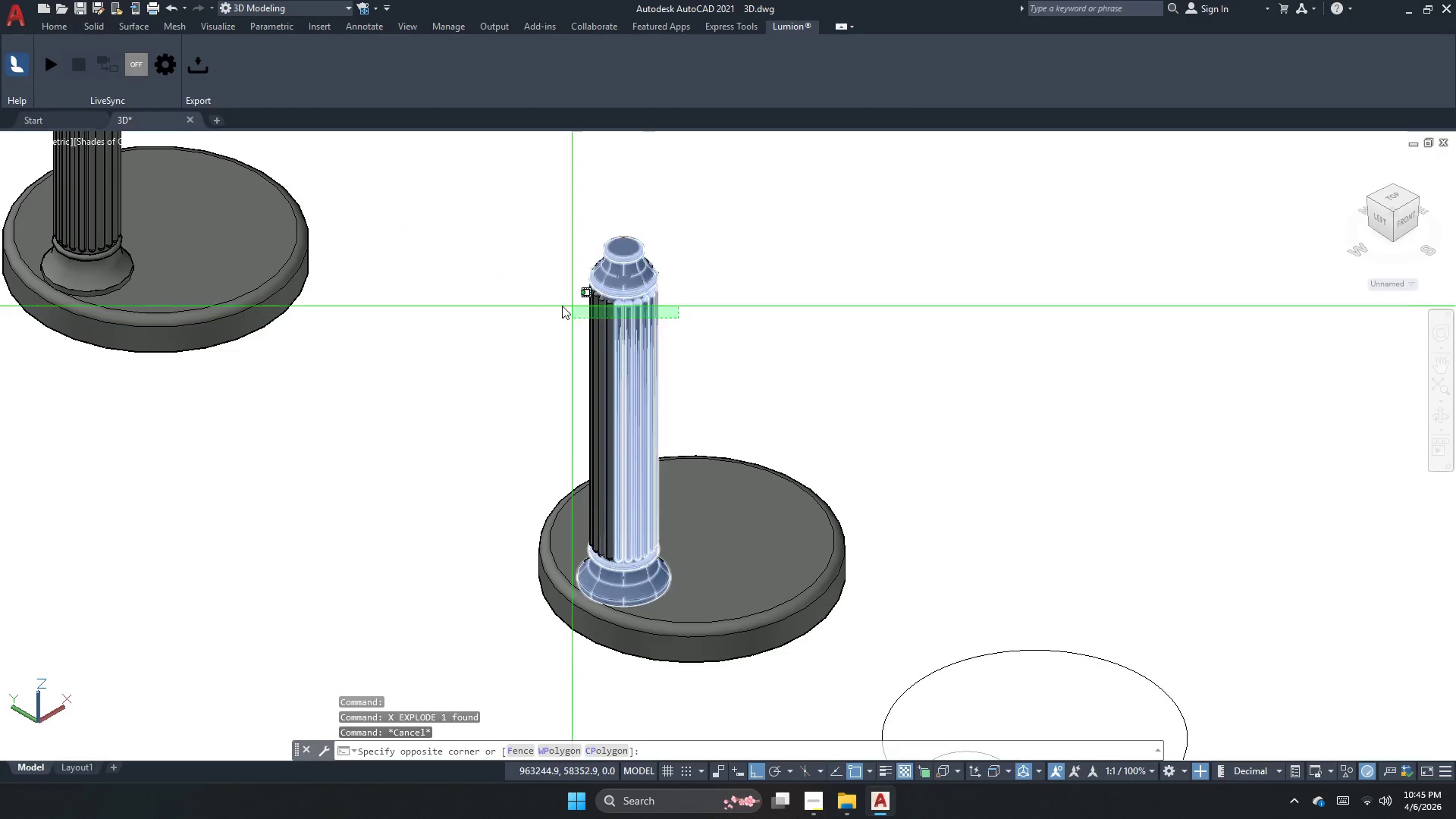 
double_click([525, 296])
 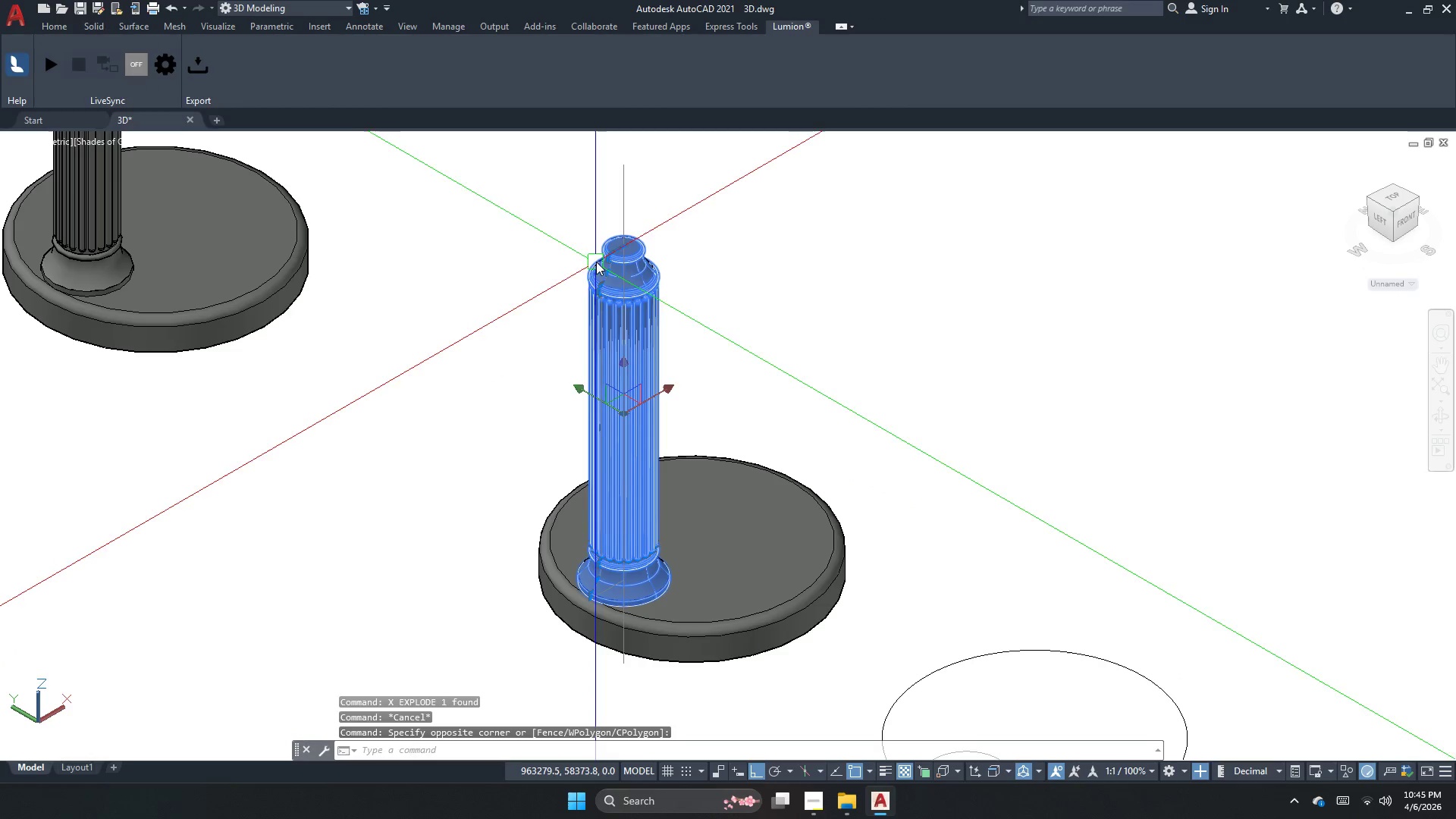 
hold_key(key=ShiftLeft, duration=0.86)
left_click([622, 241])
 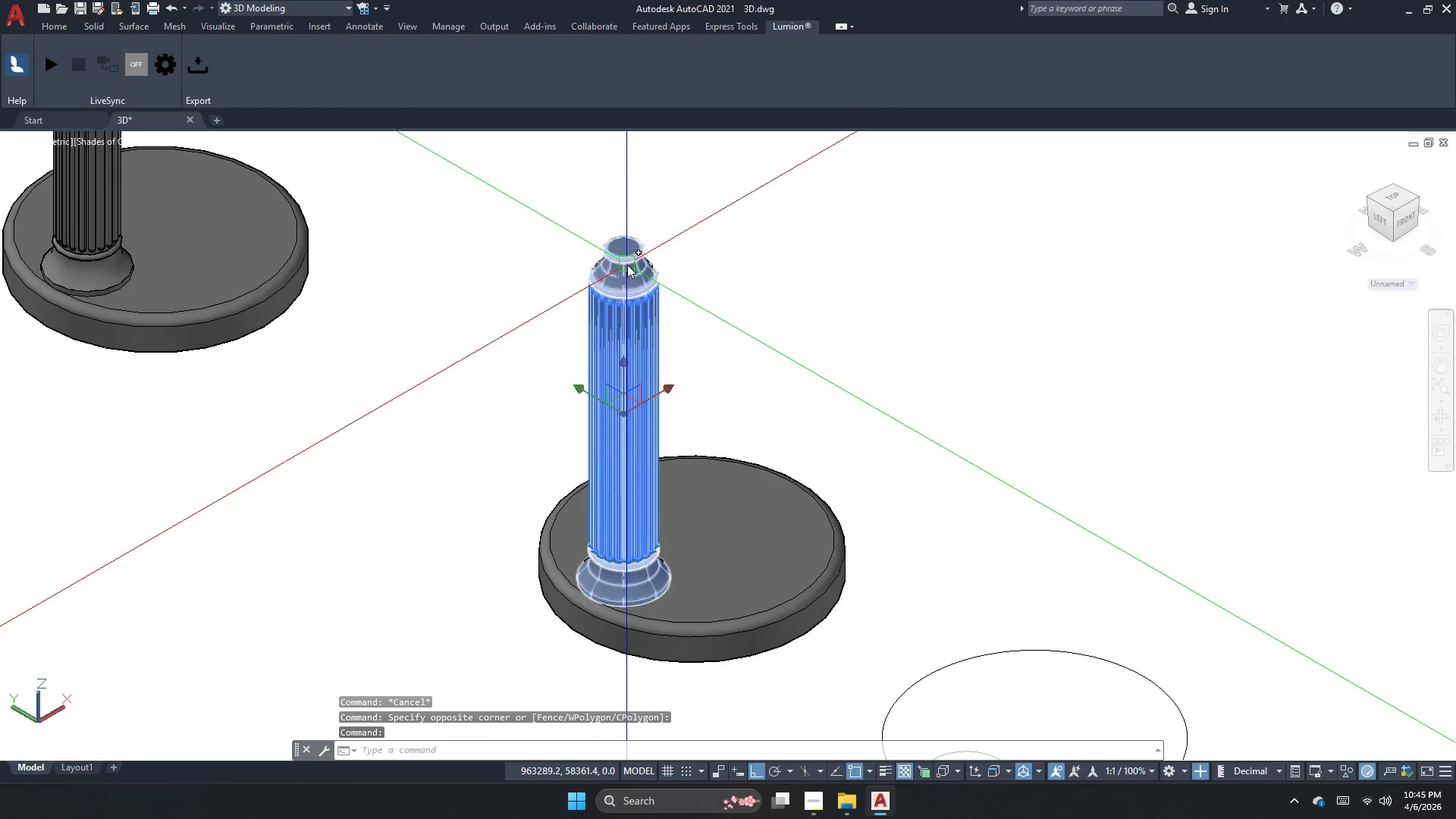 
key(G)
 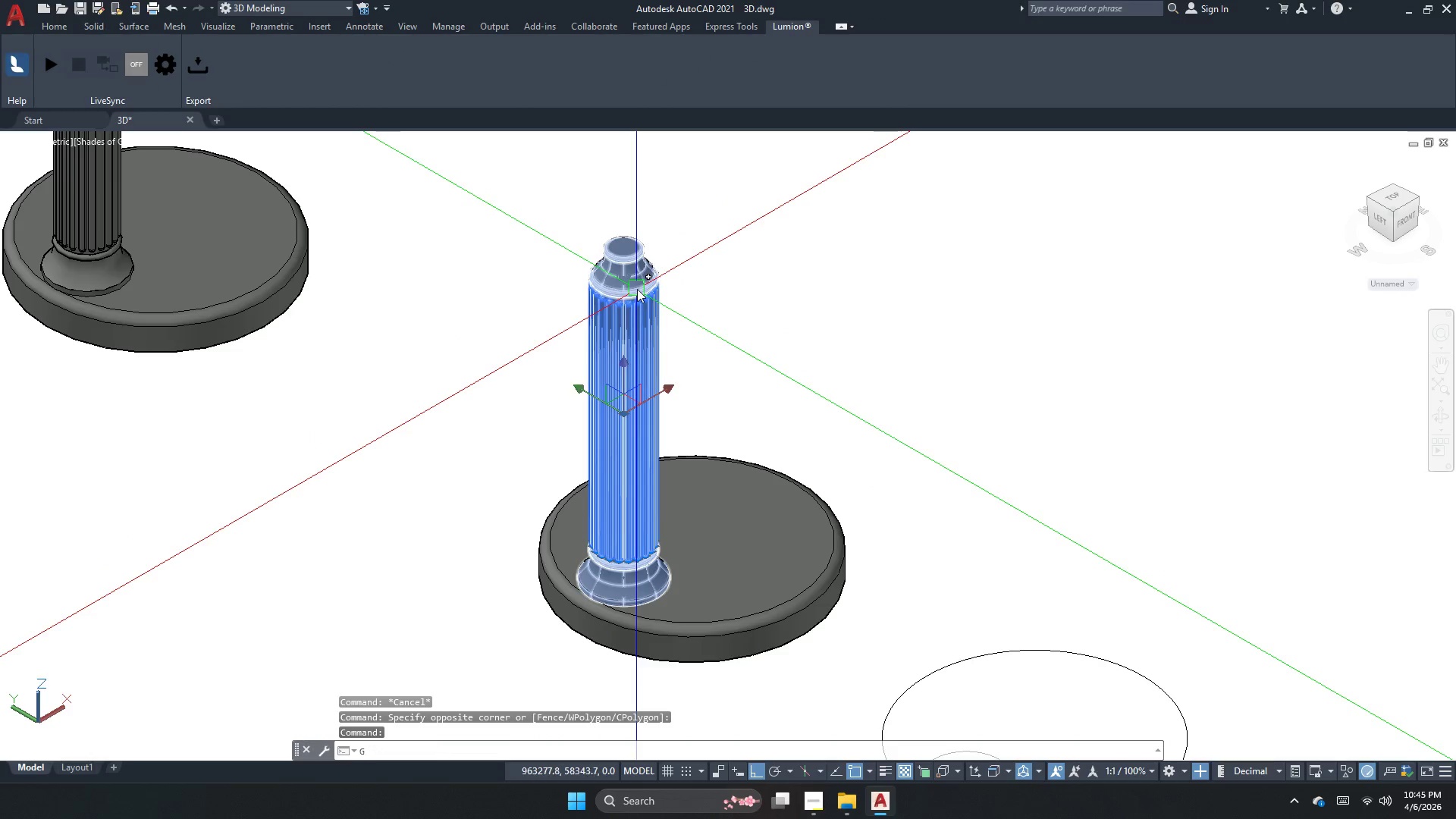 
key(Space)
 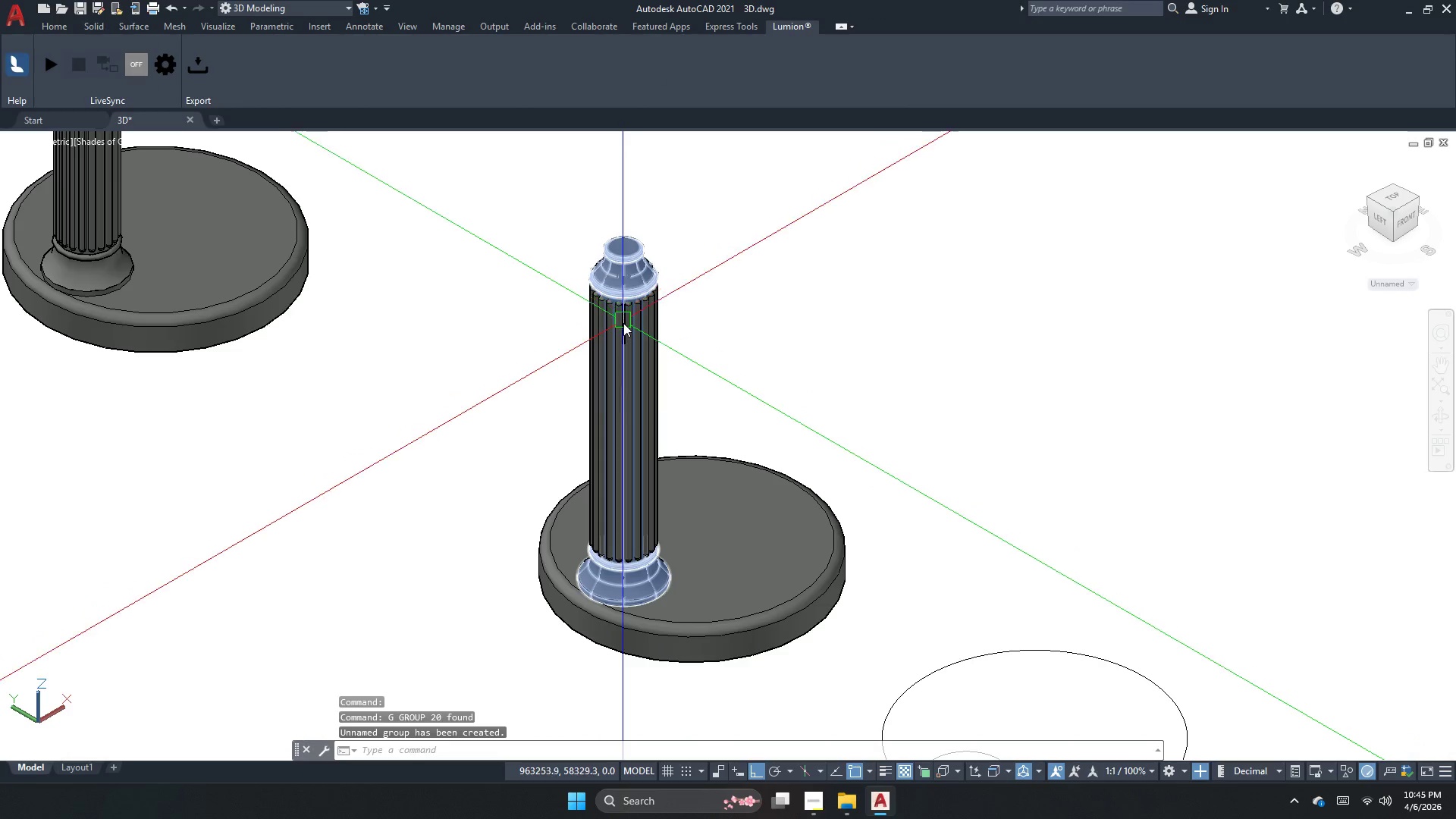 
left_click([623, 324])
 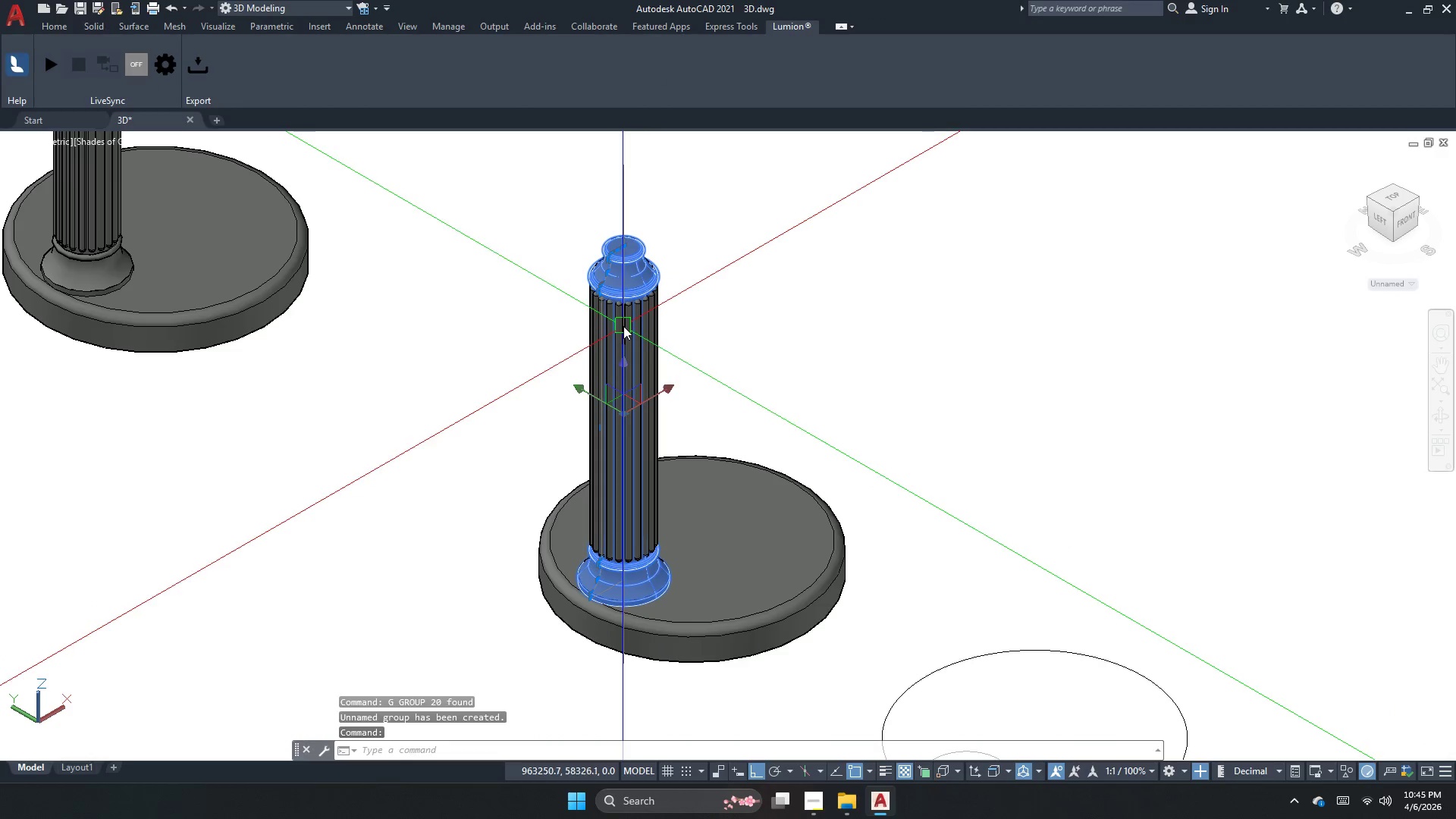 
key(Escape)
 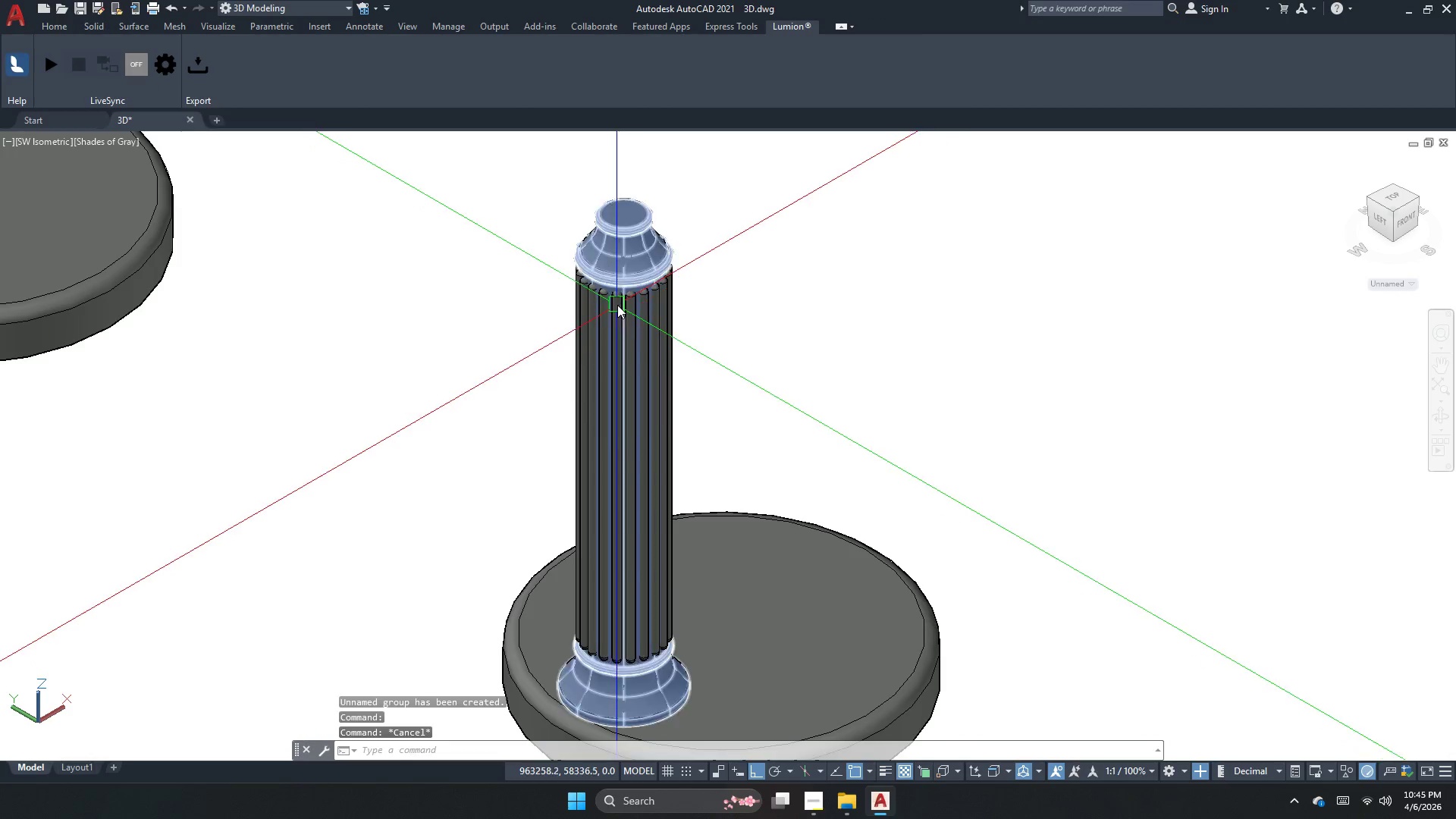 
left_click([617, 305])
 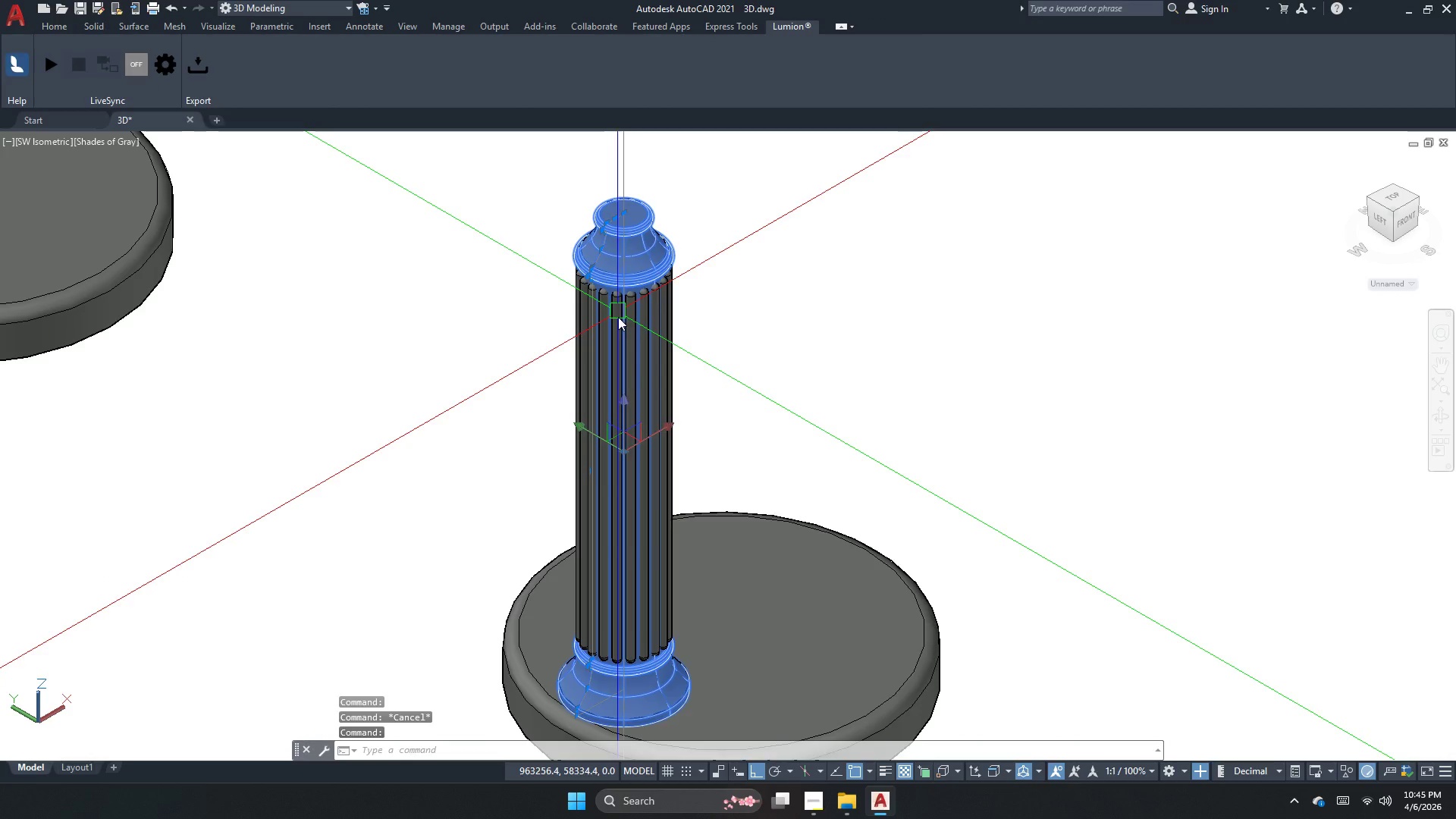 
scroll: coordinate [623, 326], scroll_direction: up, amount: 1.0
 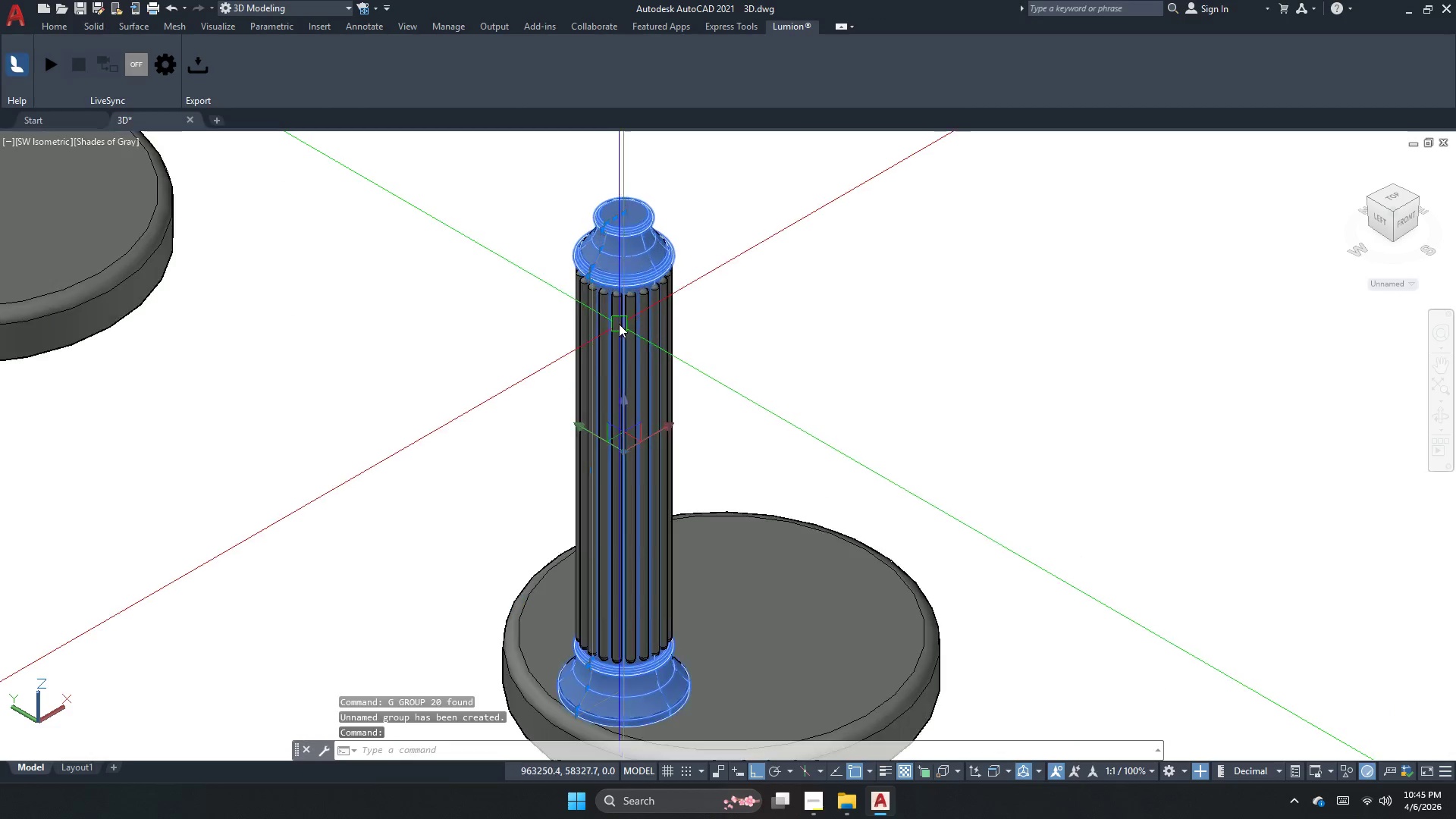 
key(Escape)
 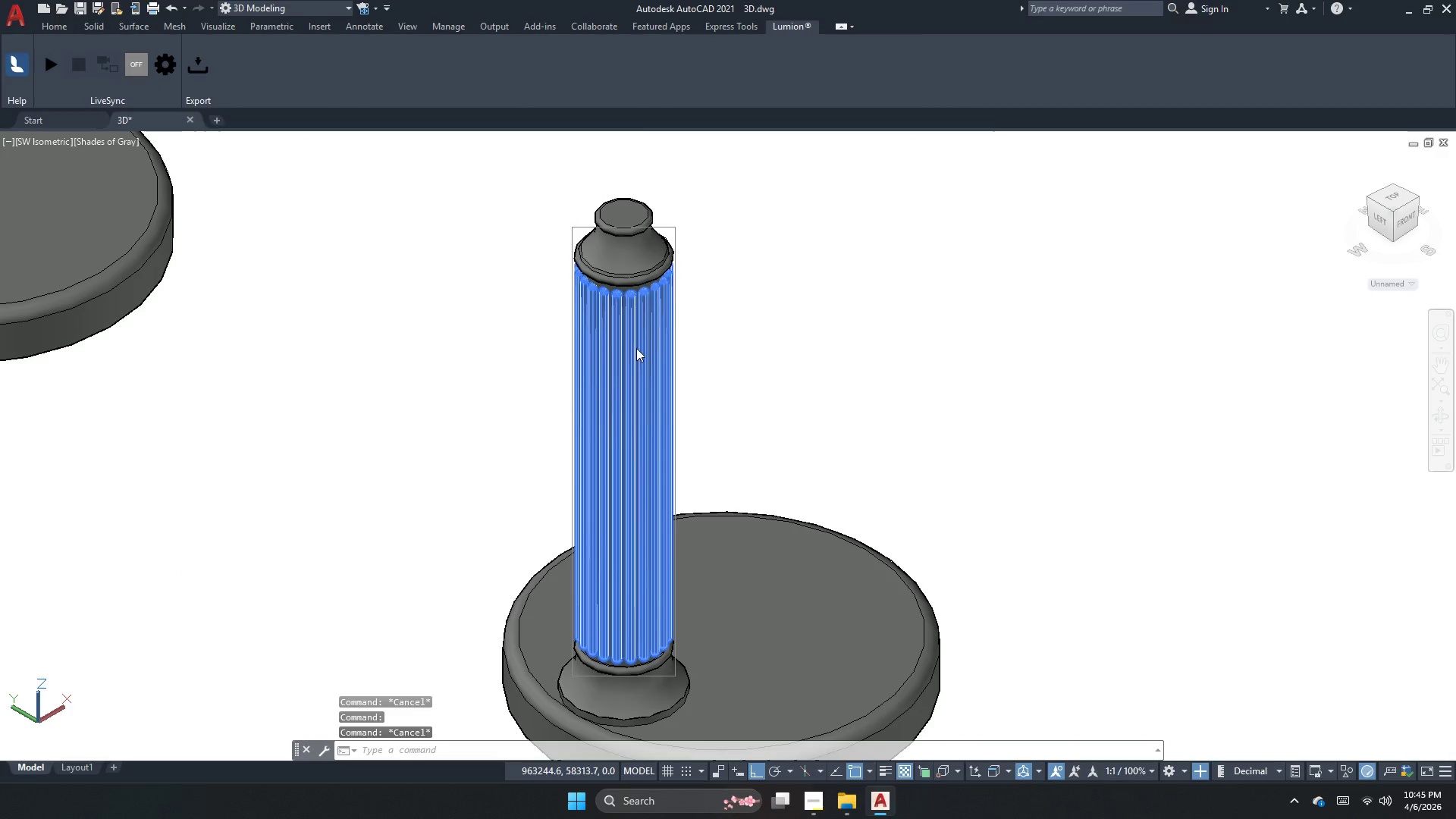 
double_click([636, 348])
 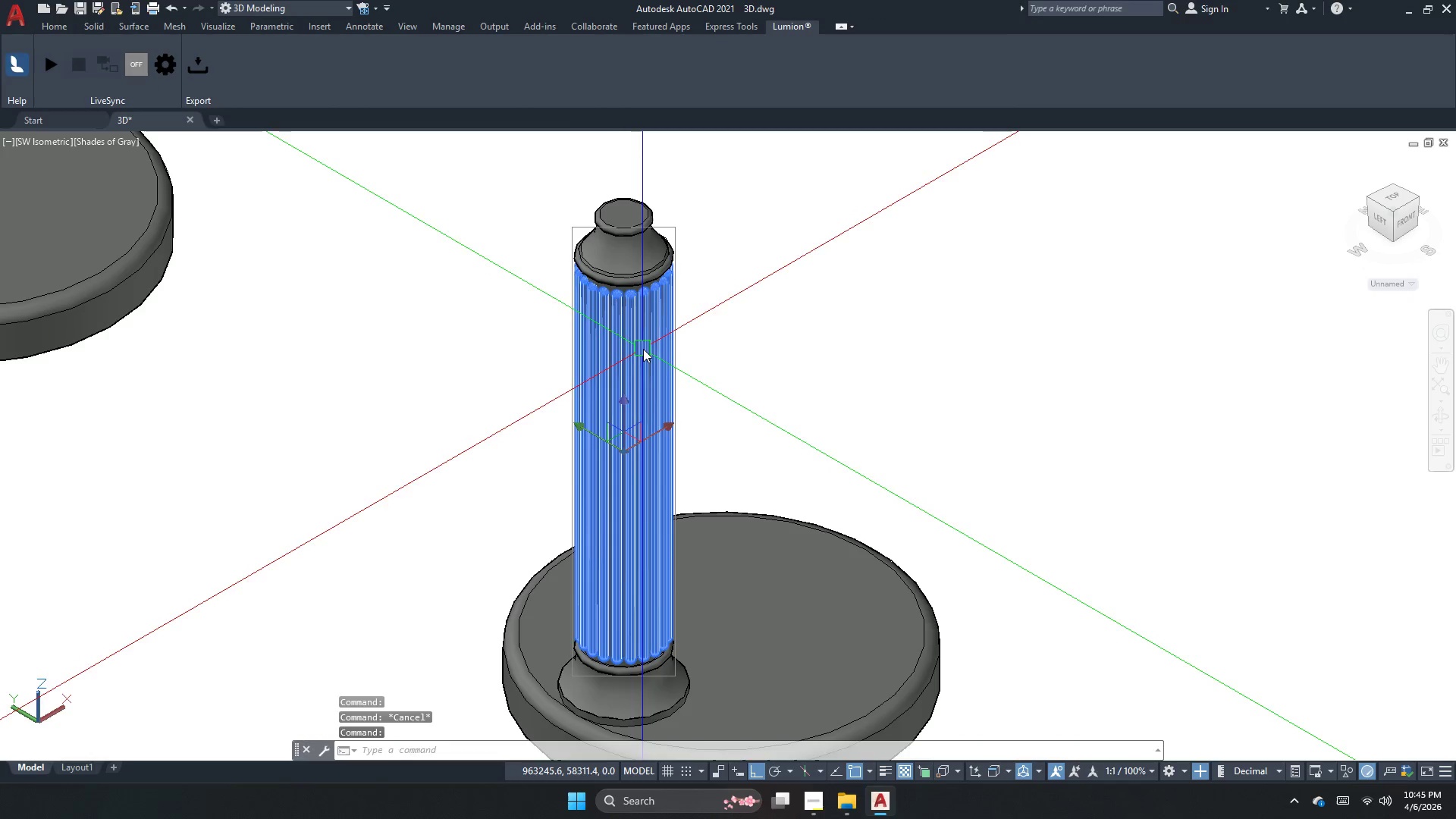 
key(Escape)
 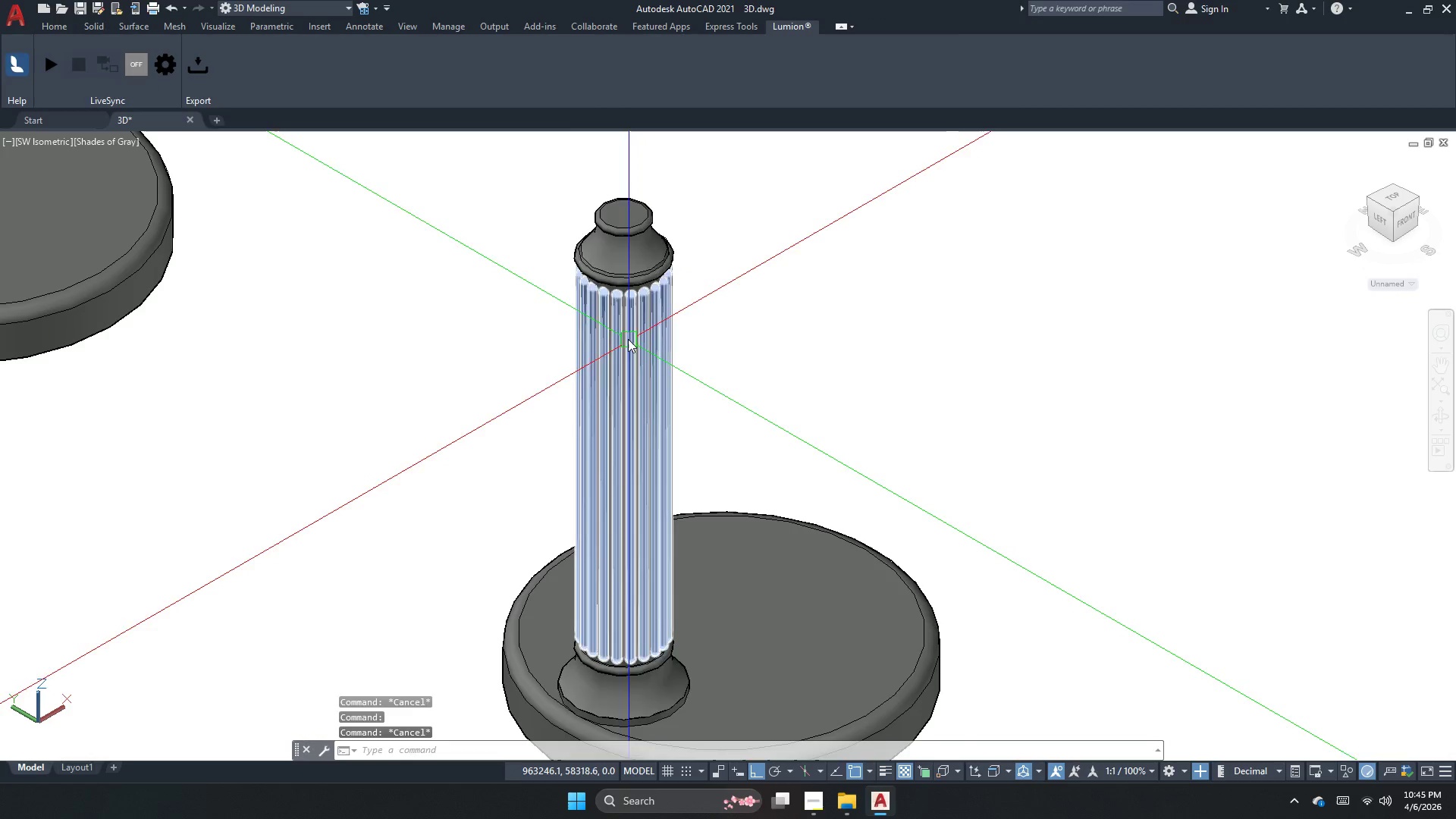 
key(Escape)
 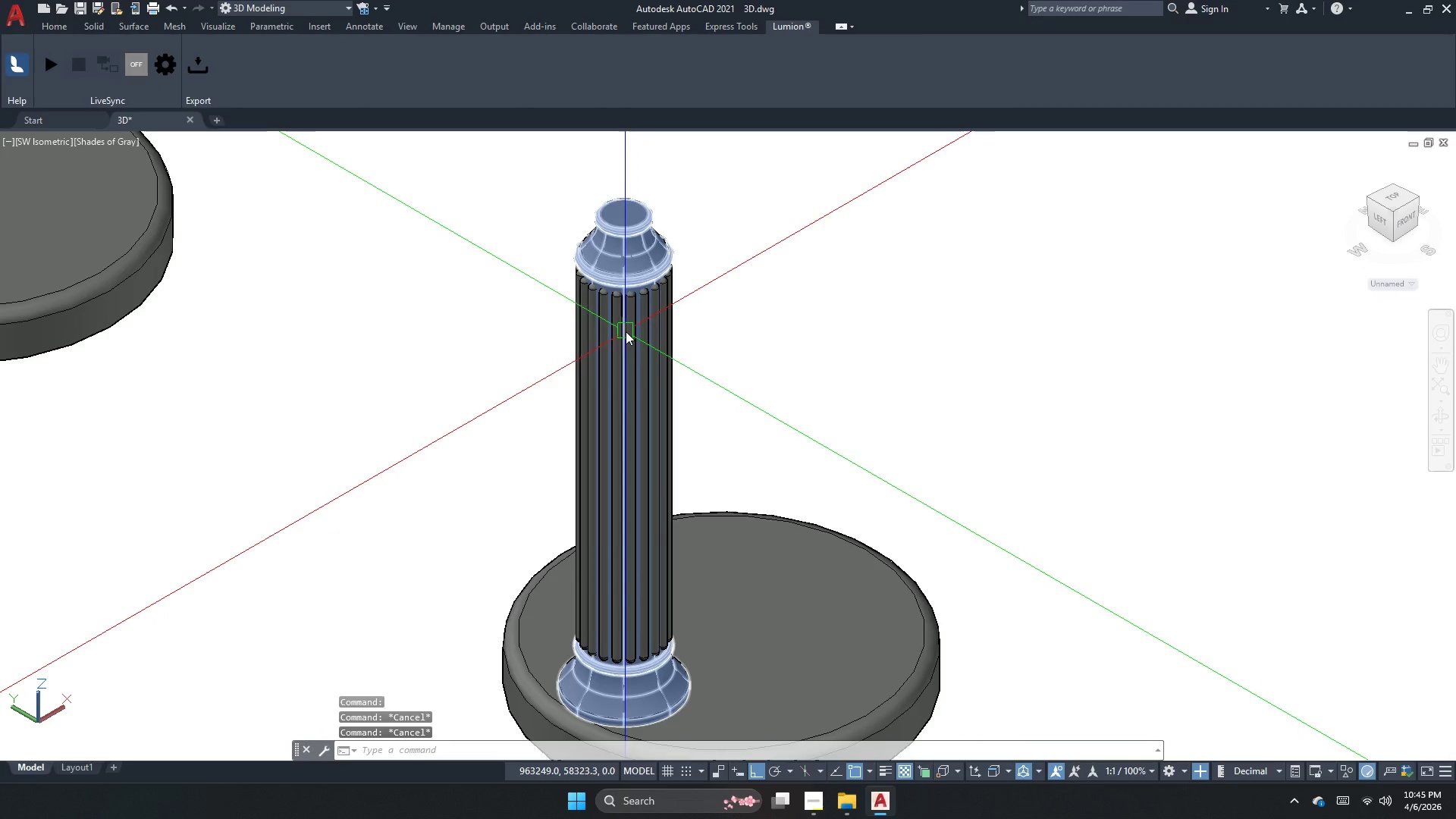 
key(Escape)
 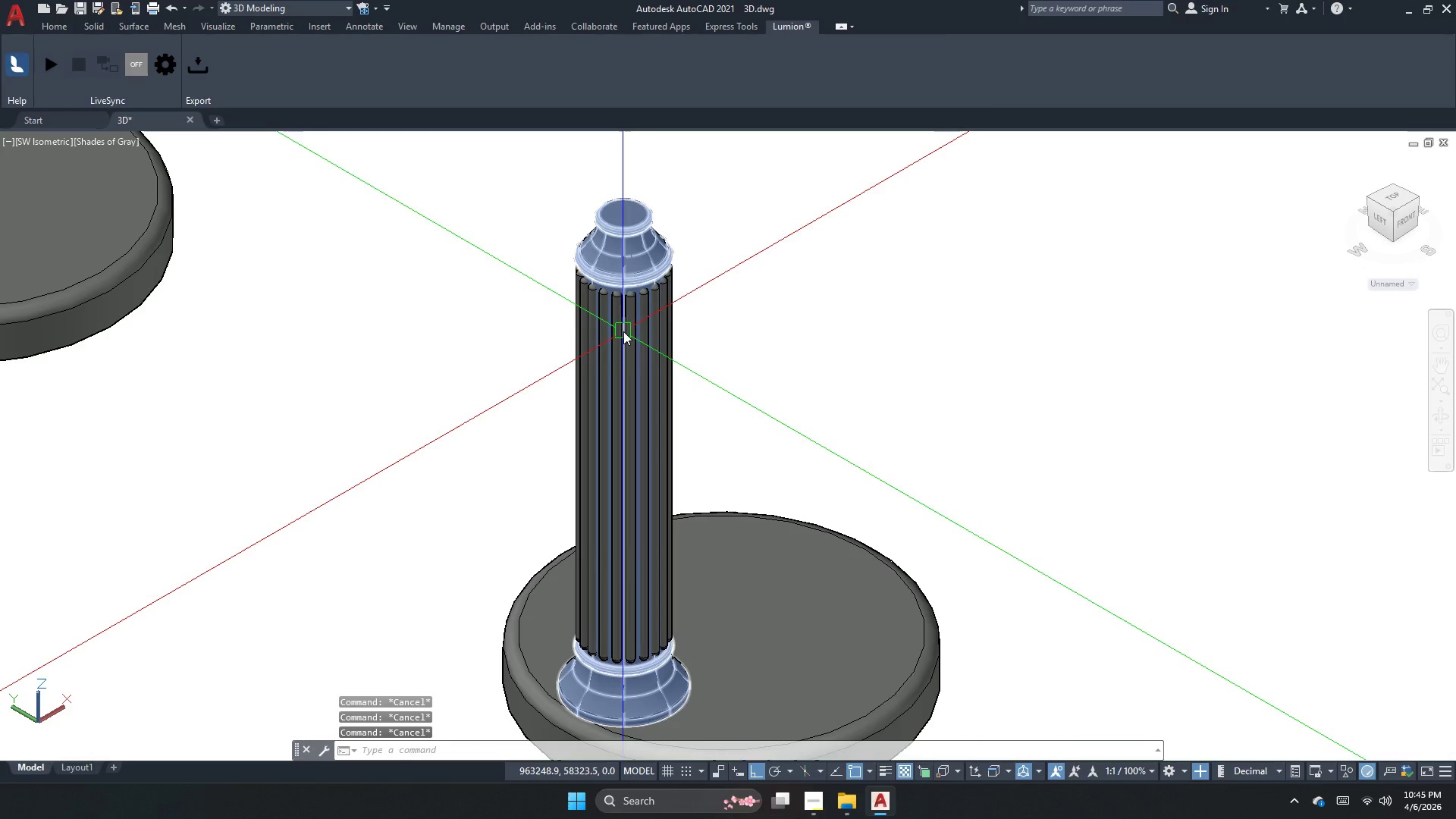 
key(Escape)
 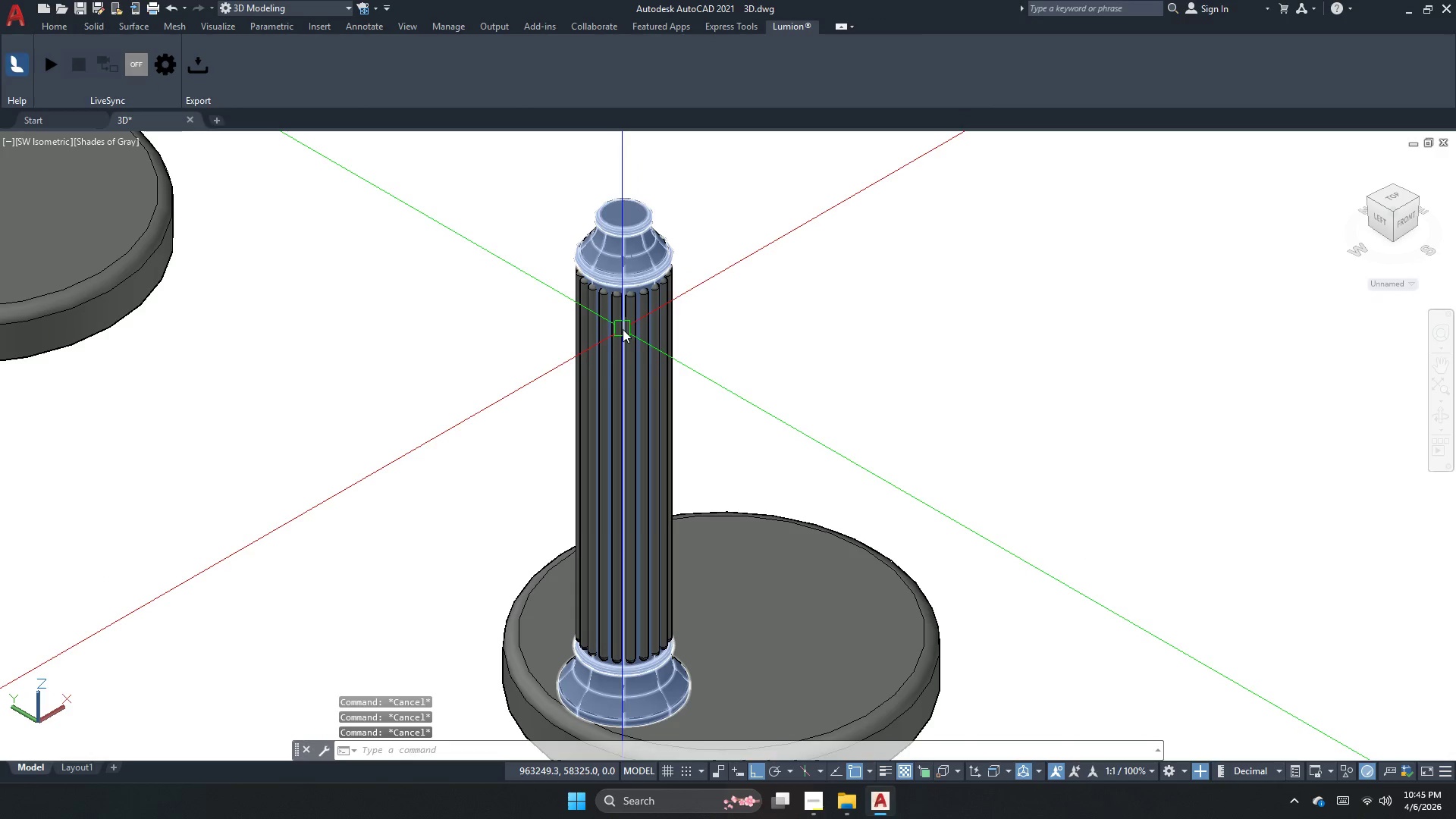 
key(S)
 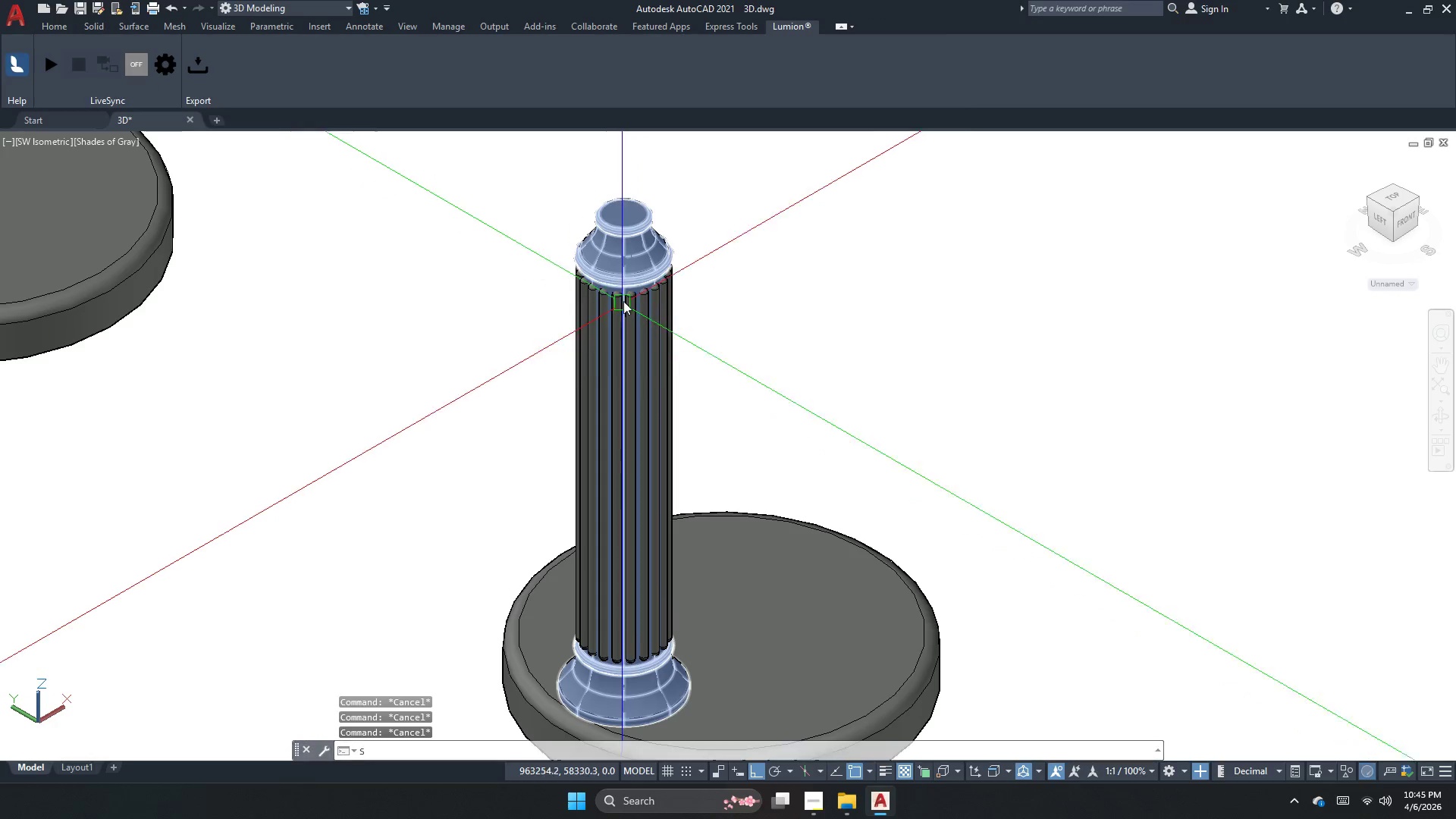 
key(U)
 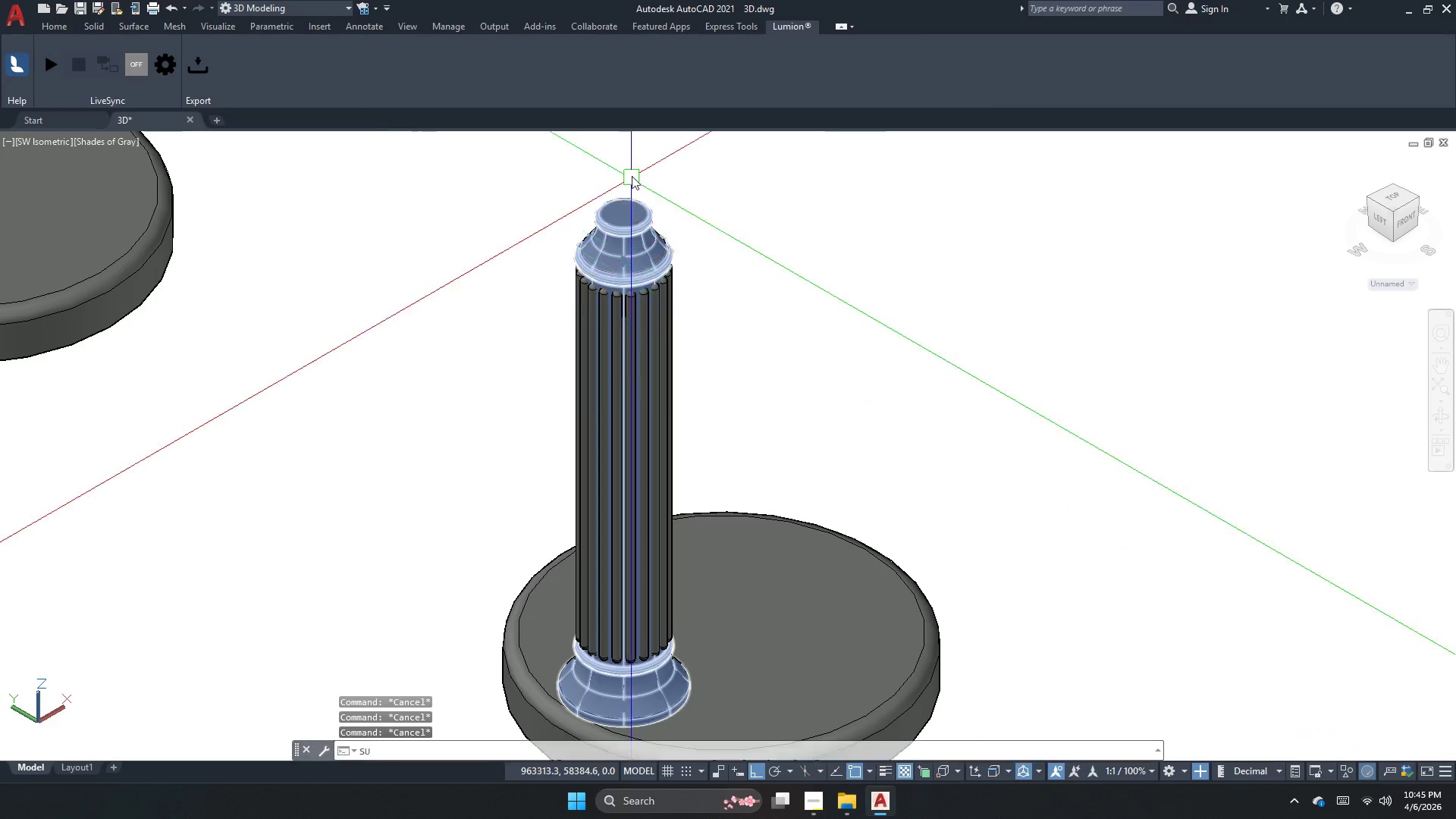 
key(Space)
 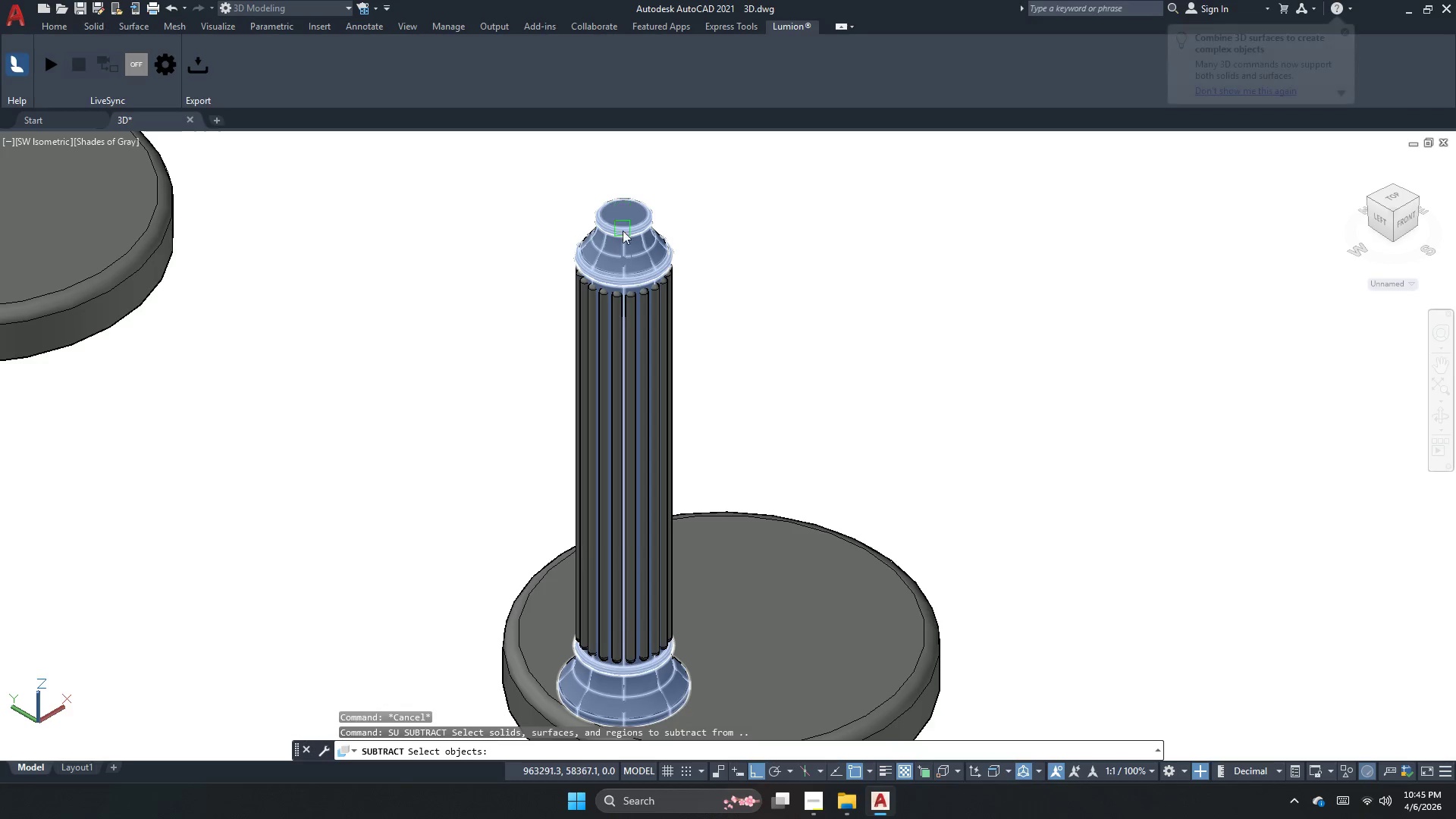 
left_click([623, 236])
 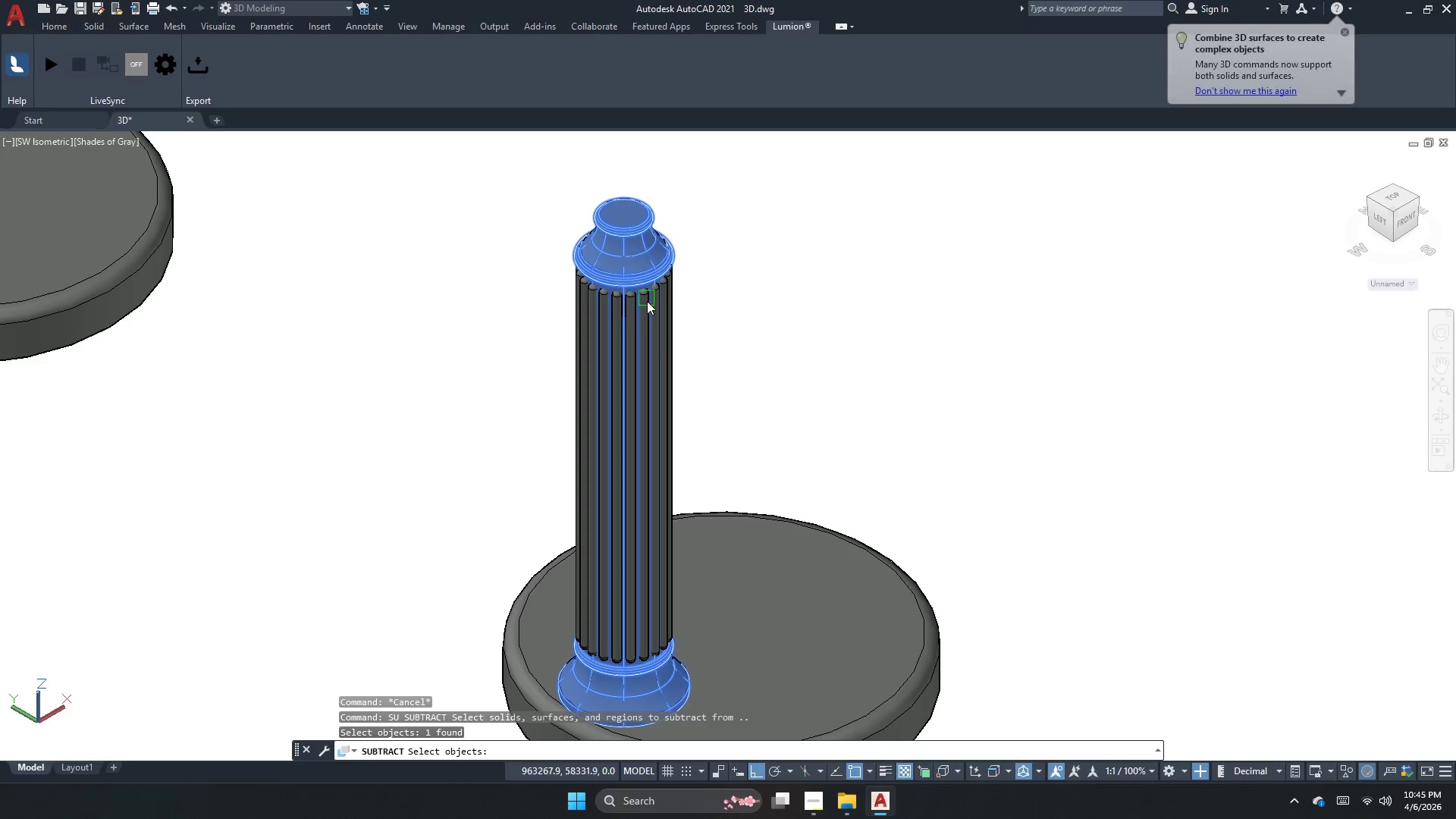 
key(Space)
 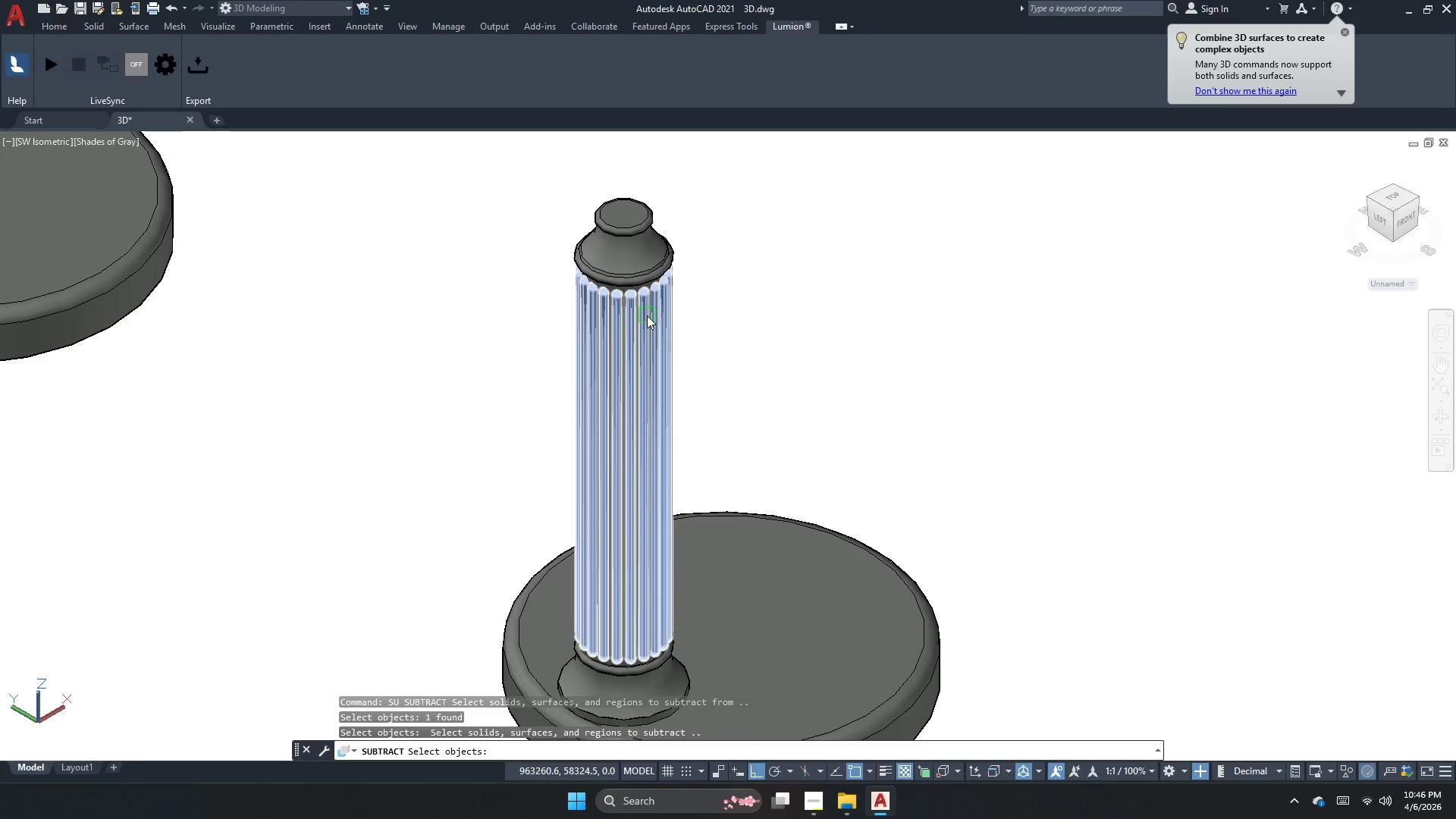 
left_click([647, 315])
 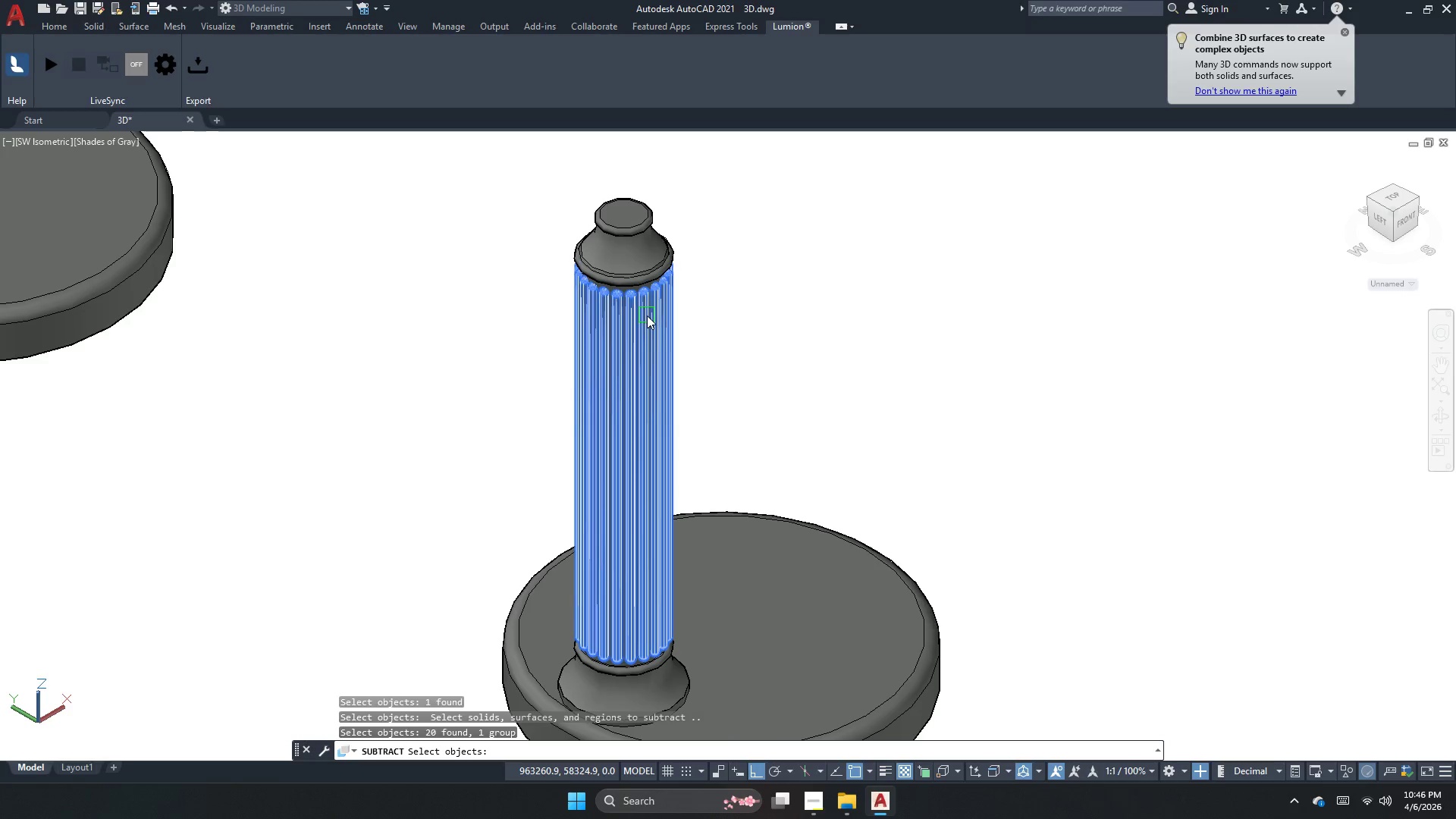 
key(Space)
 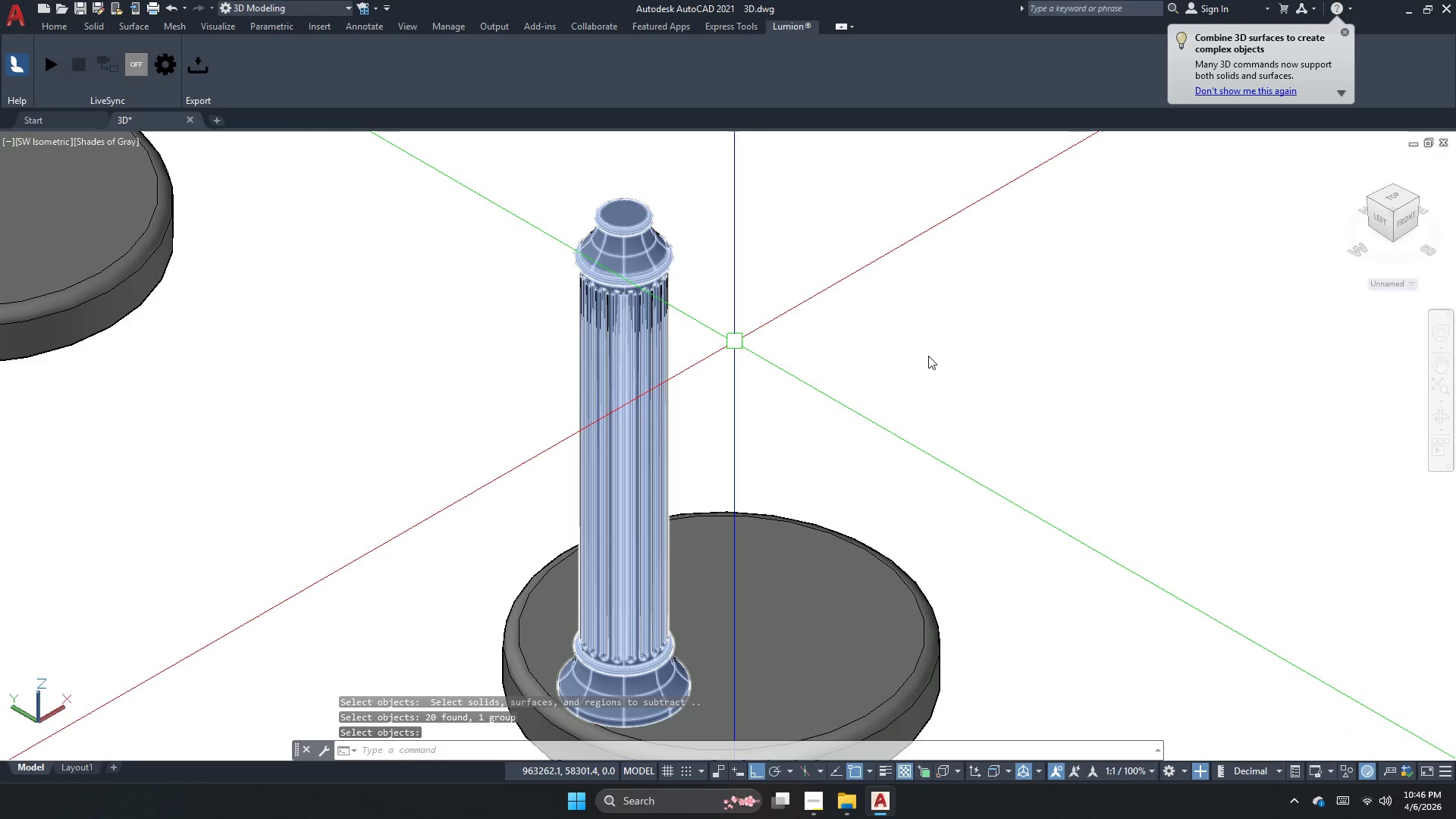 
key(Escape)
 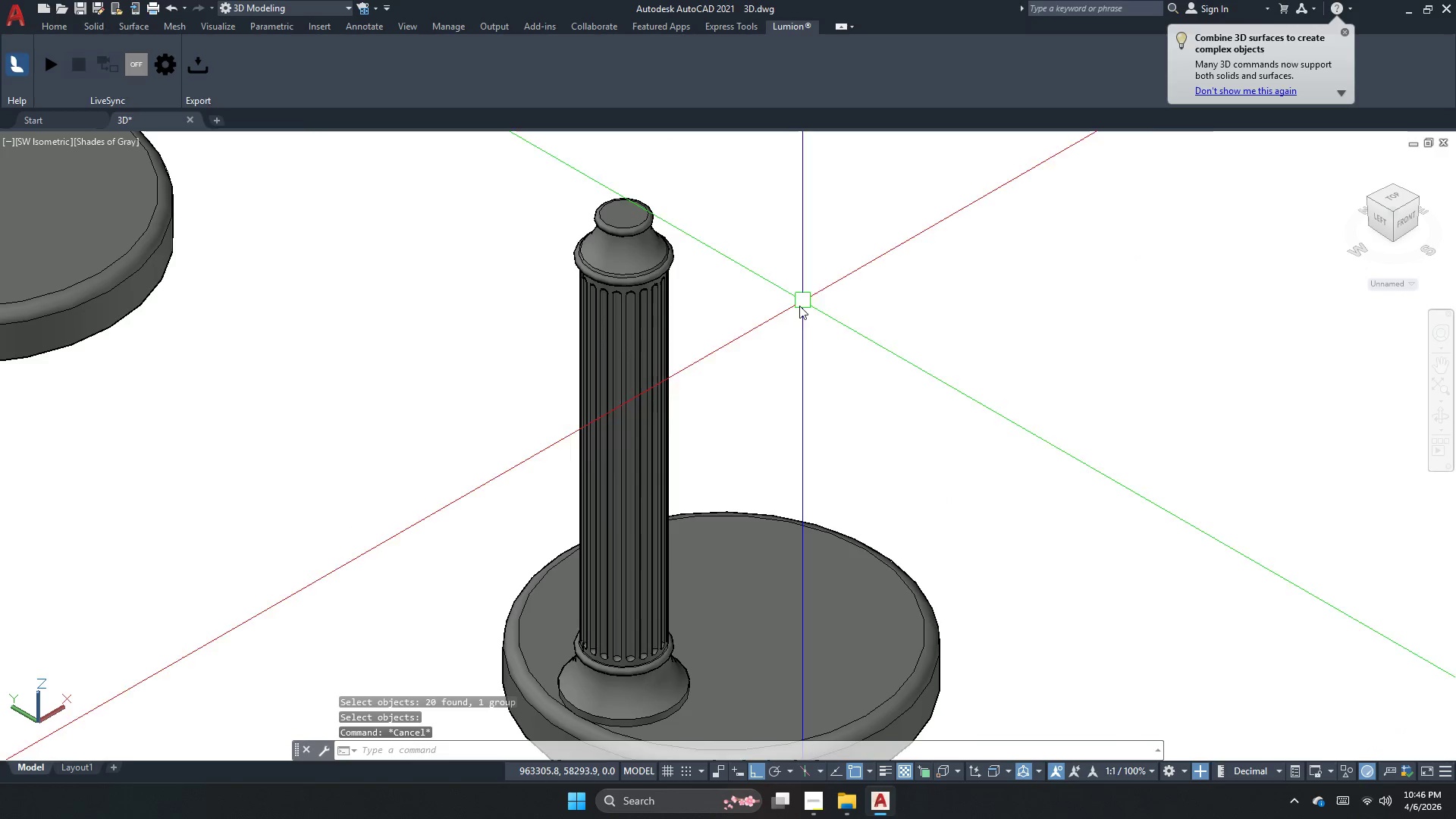 
scroll: coordinate [672, 400], scroll_direction: up, amount: 2.0
 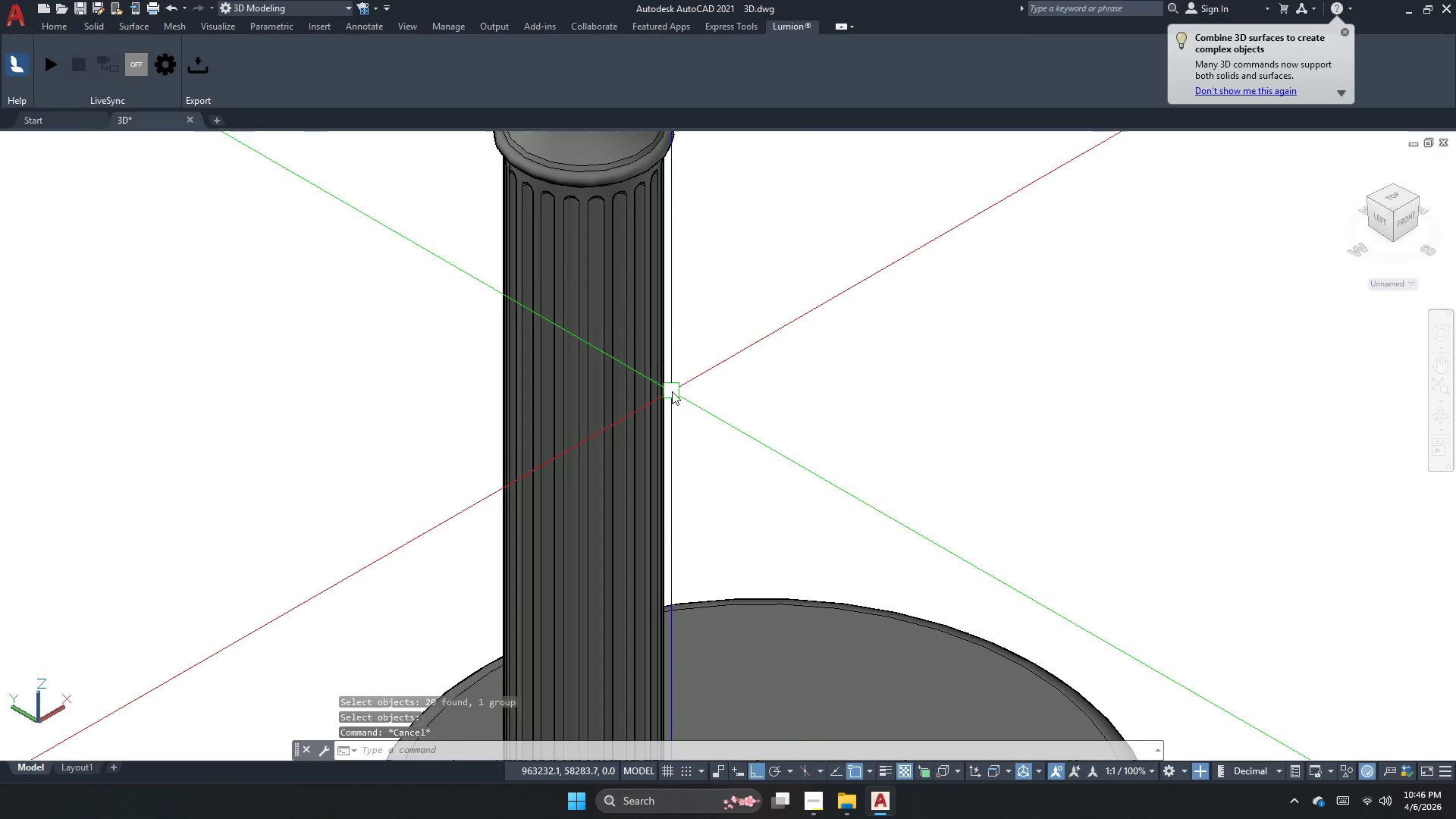 
key(Escape)
type(pers)
 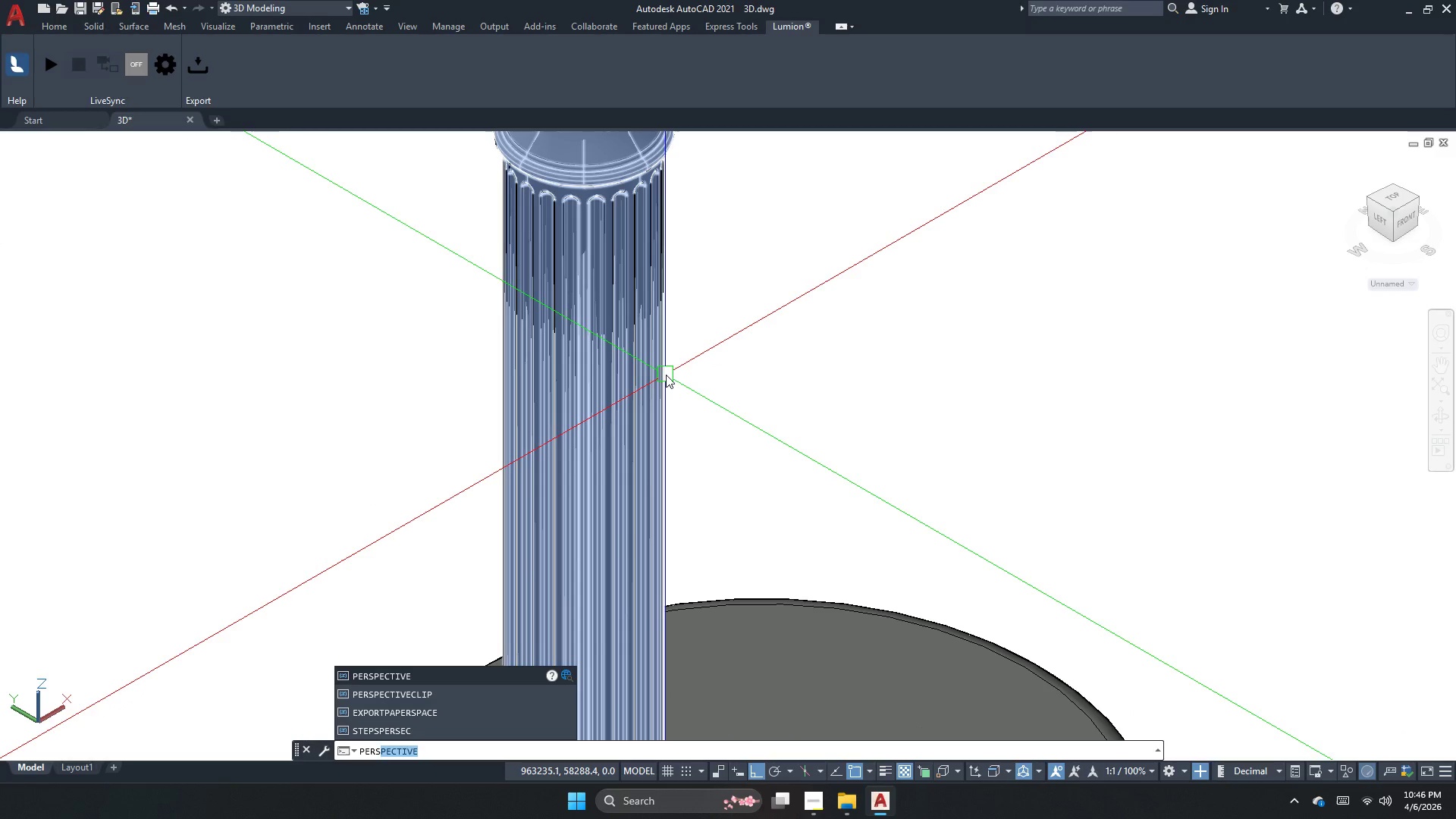 
key(Enter)
 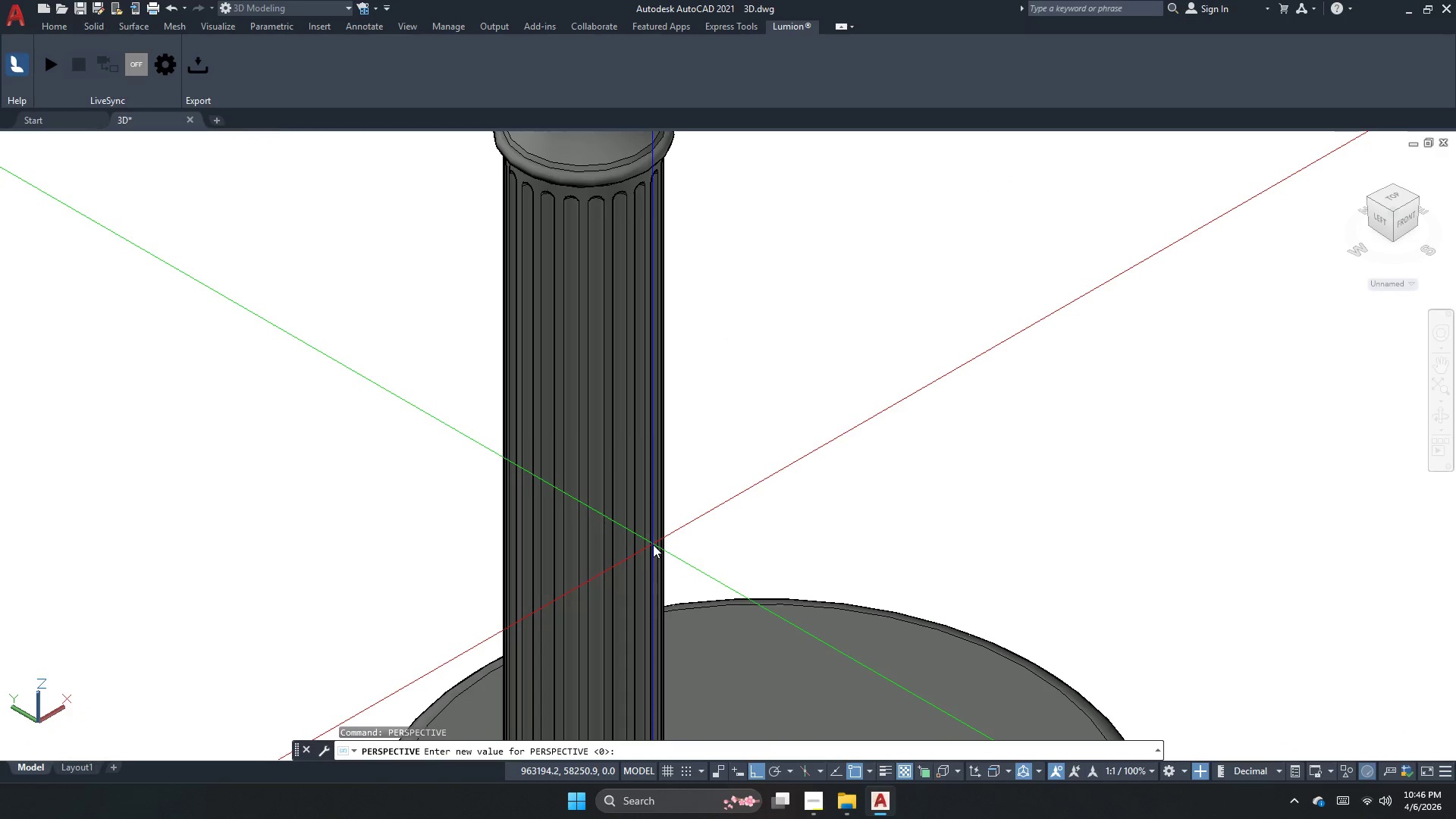 
key(Numpad1)
 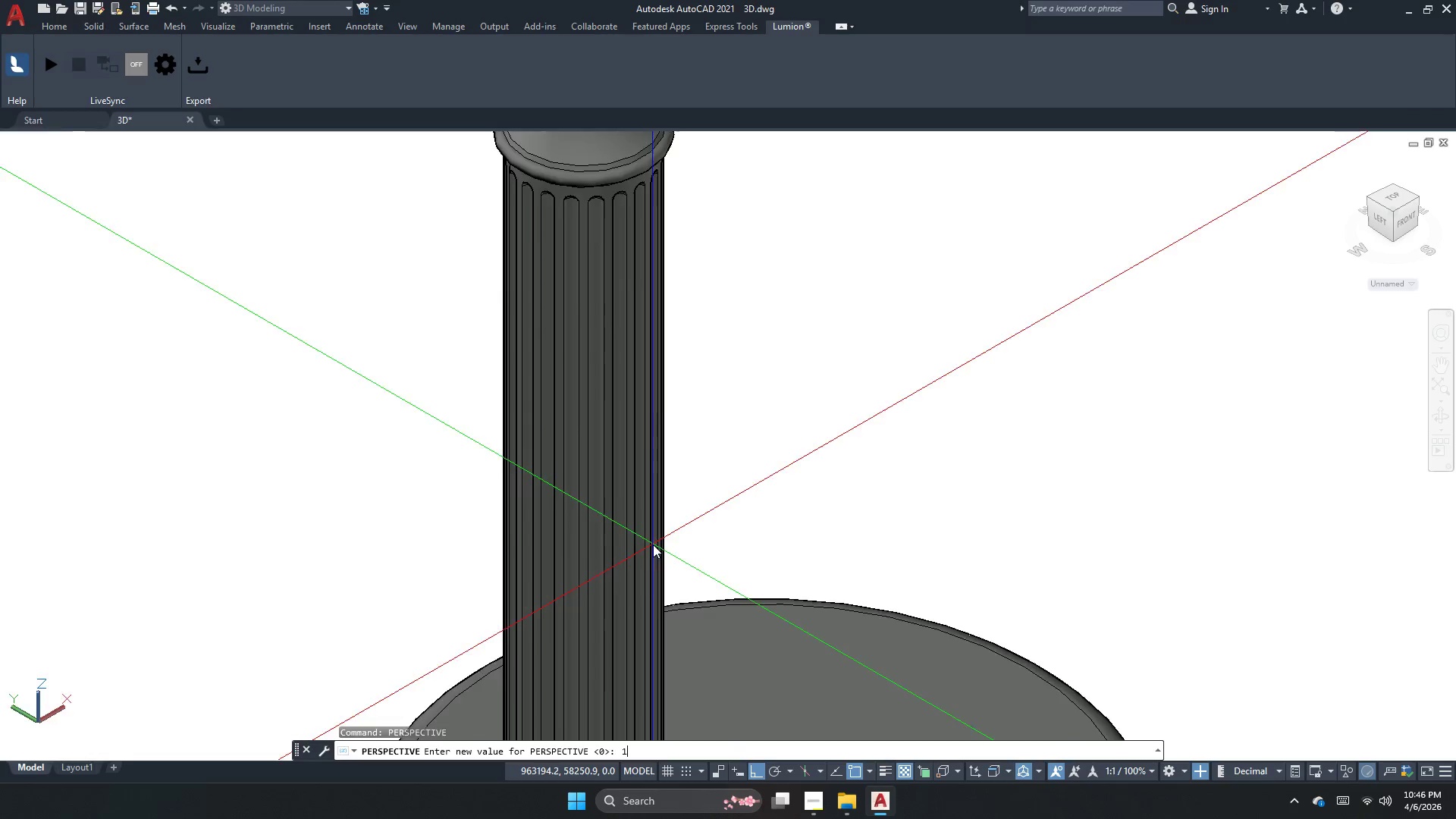 
key(NumpadEnter)
 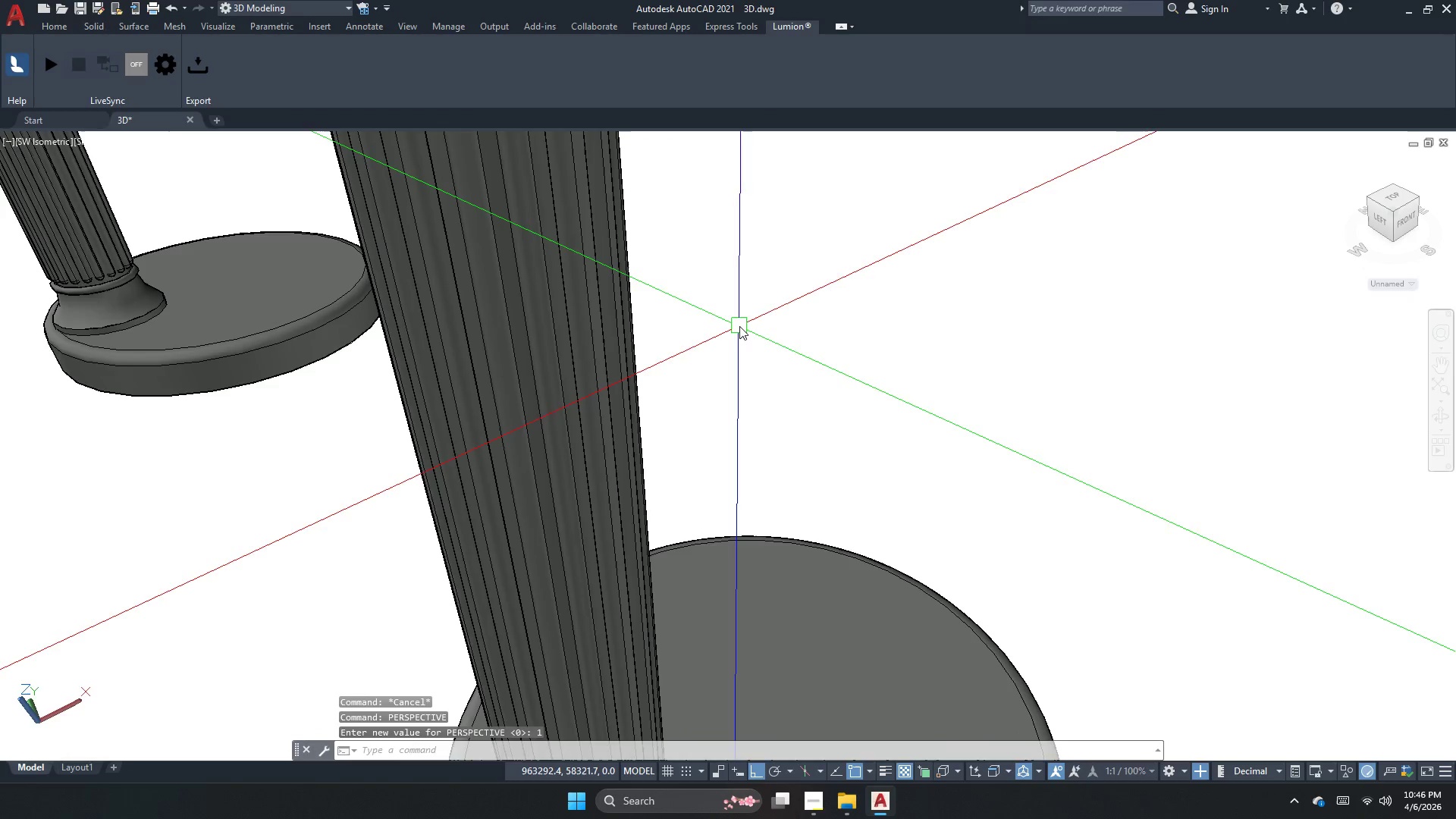 
scroll: coordinate [730, 332], scroll_direction: down, amount: 2.0
 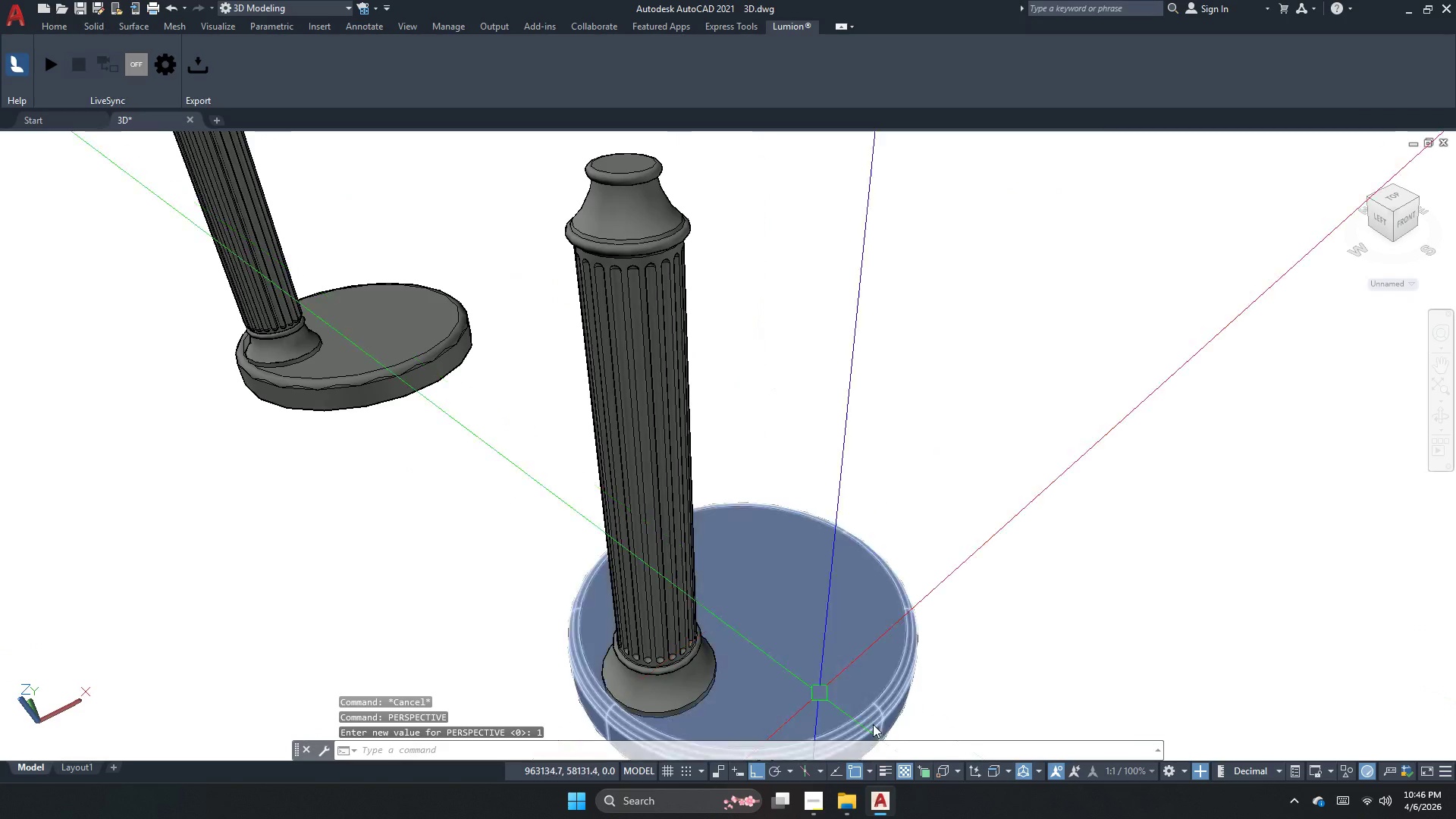 
key(Escape)
 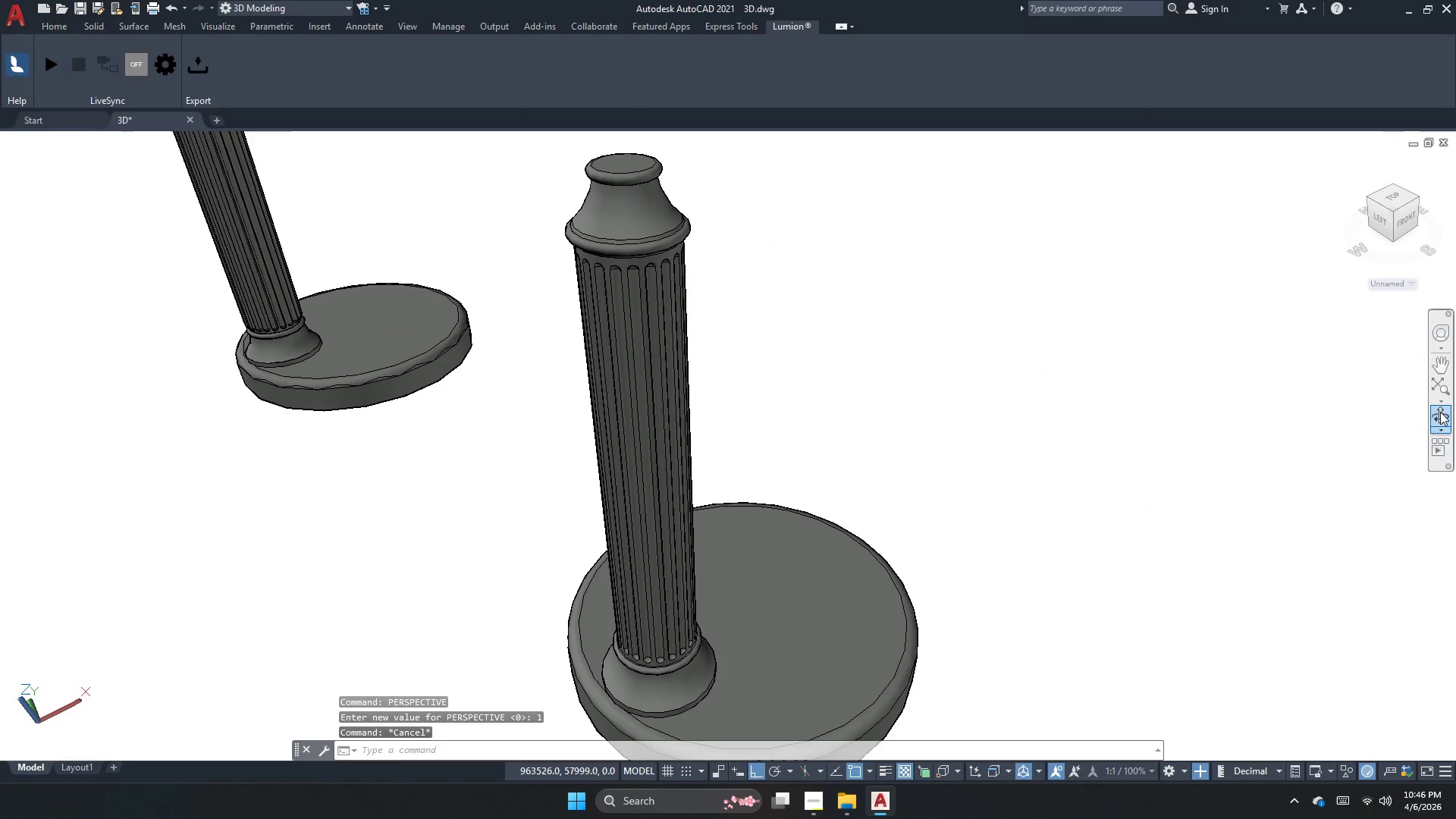 
left_click([1448, 411])
 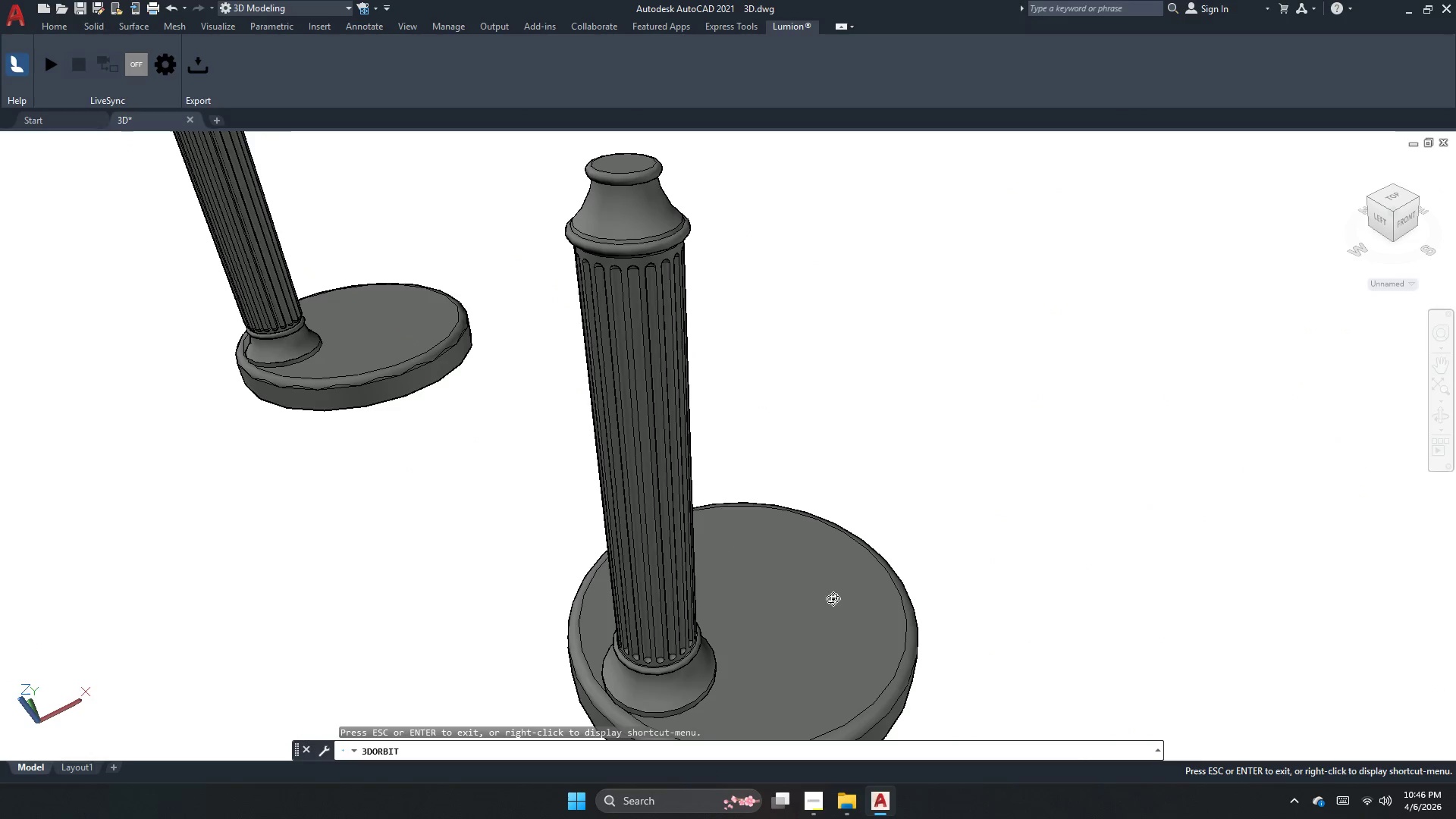 
left_click_drag(start_coordinate=[819, 604], to_coordinate=[798, 562])
 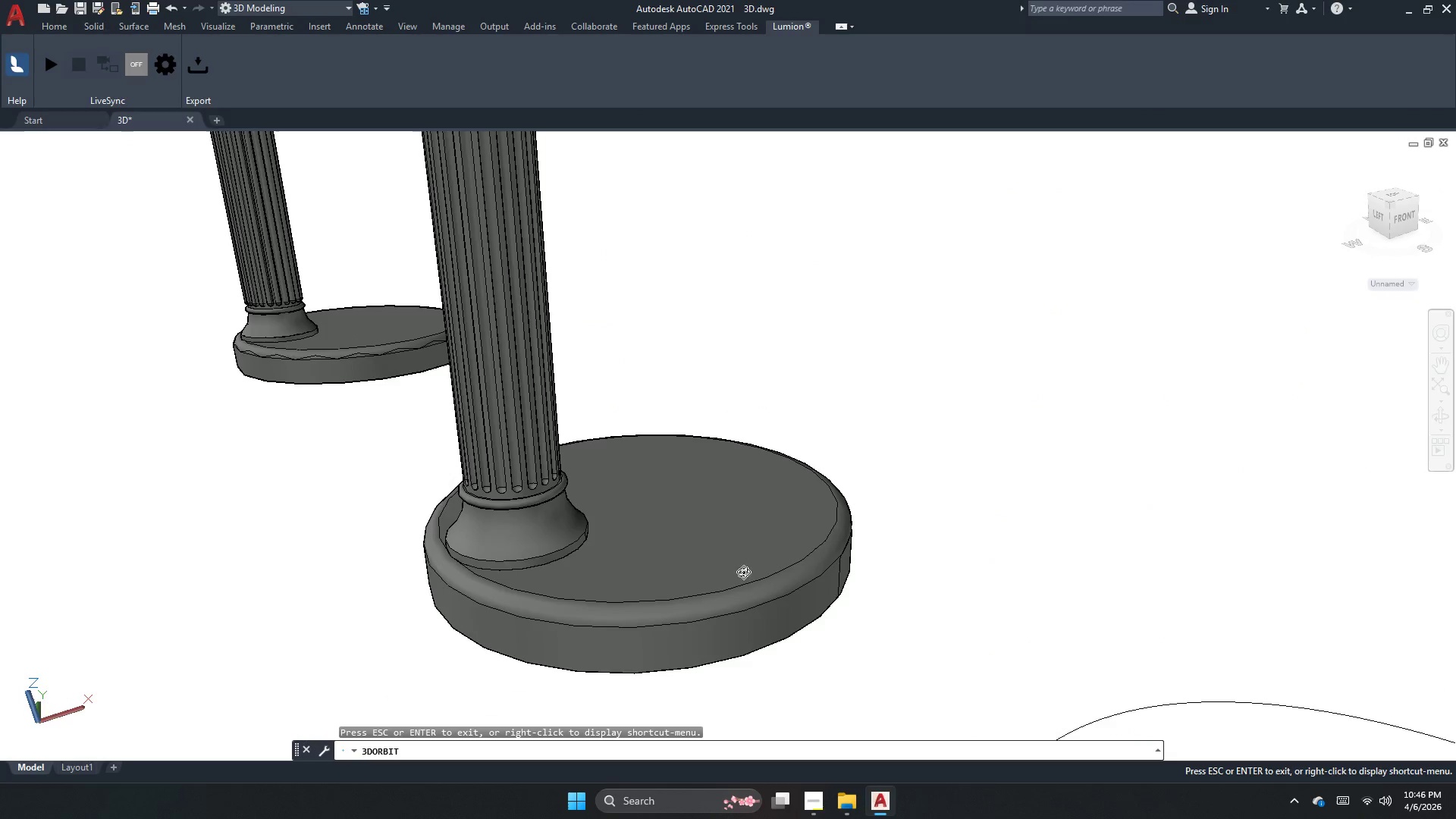 
left_click_drag(start_coordinate=[548, 300], to_coordinate=[592, 343])
 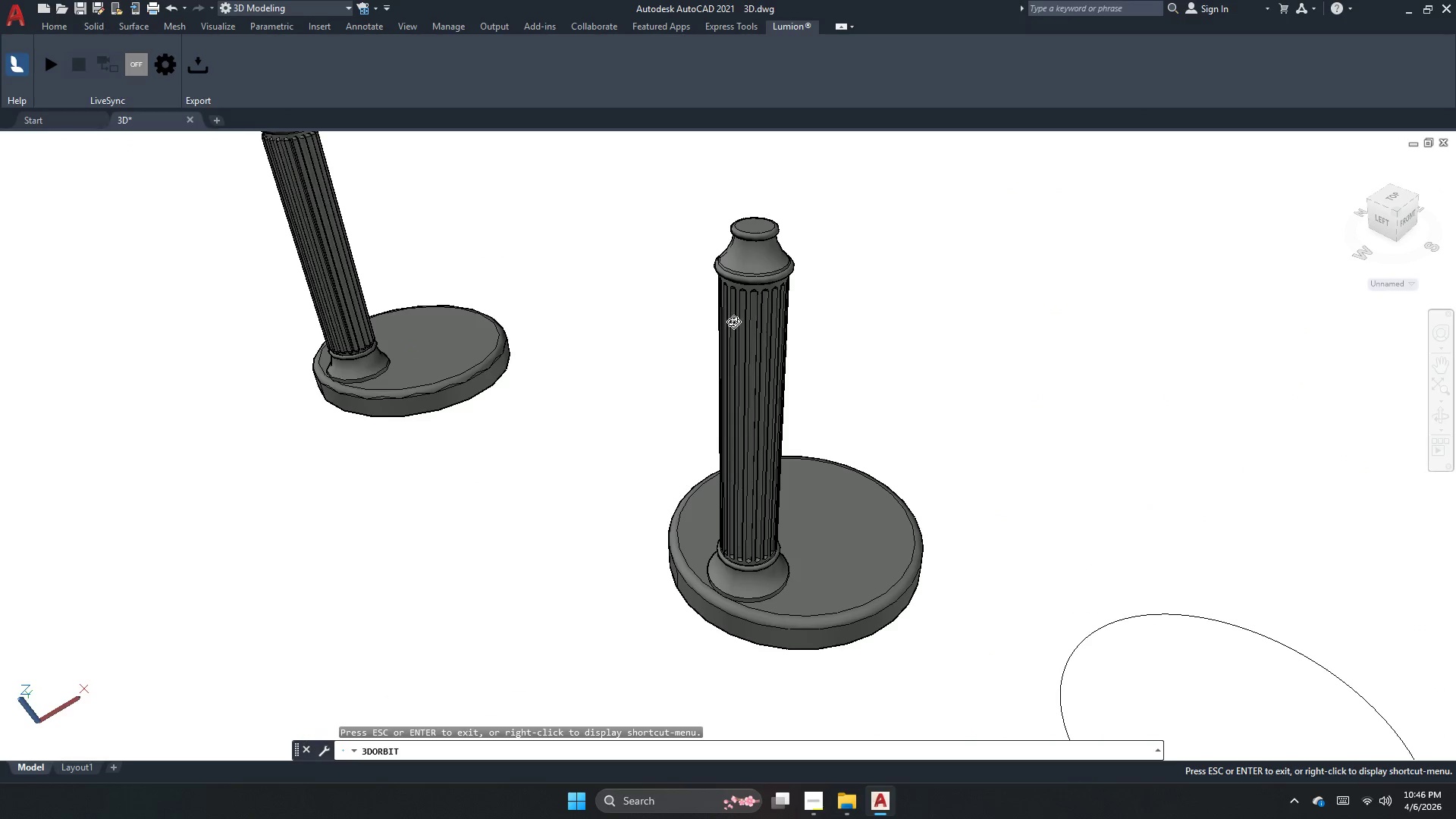 
scroll: coordinate [692, 538], scroll_direction: down, amount: 3.0
 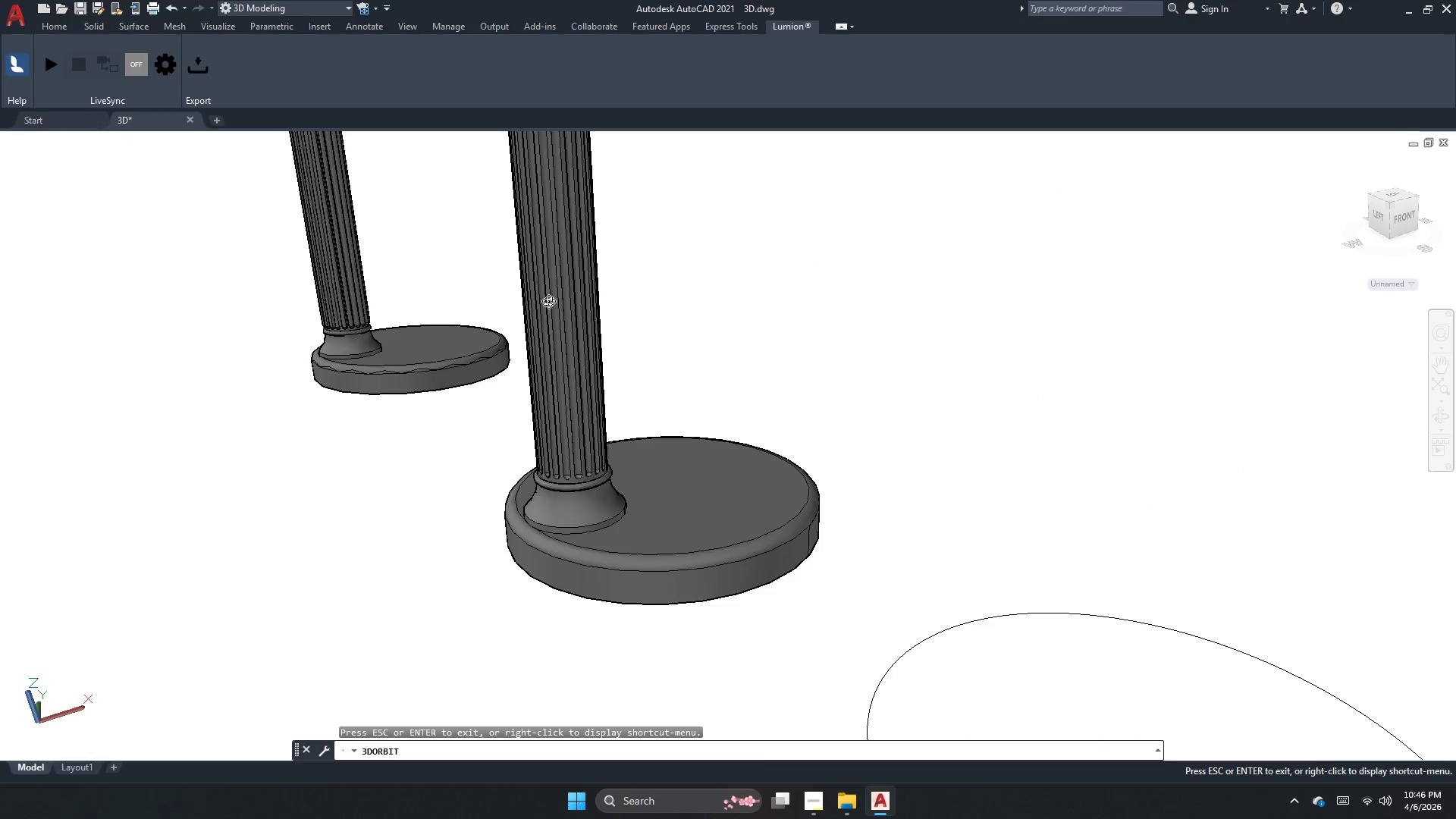 
left_click_drag(start_coordinate=[817, 429], to_coordinate=[895, 450])
 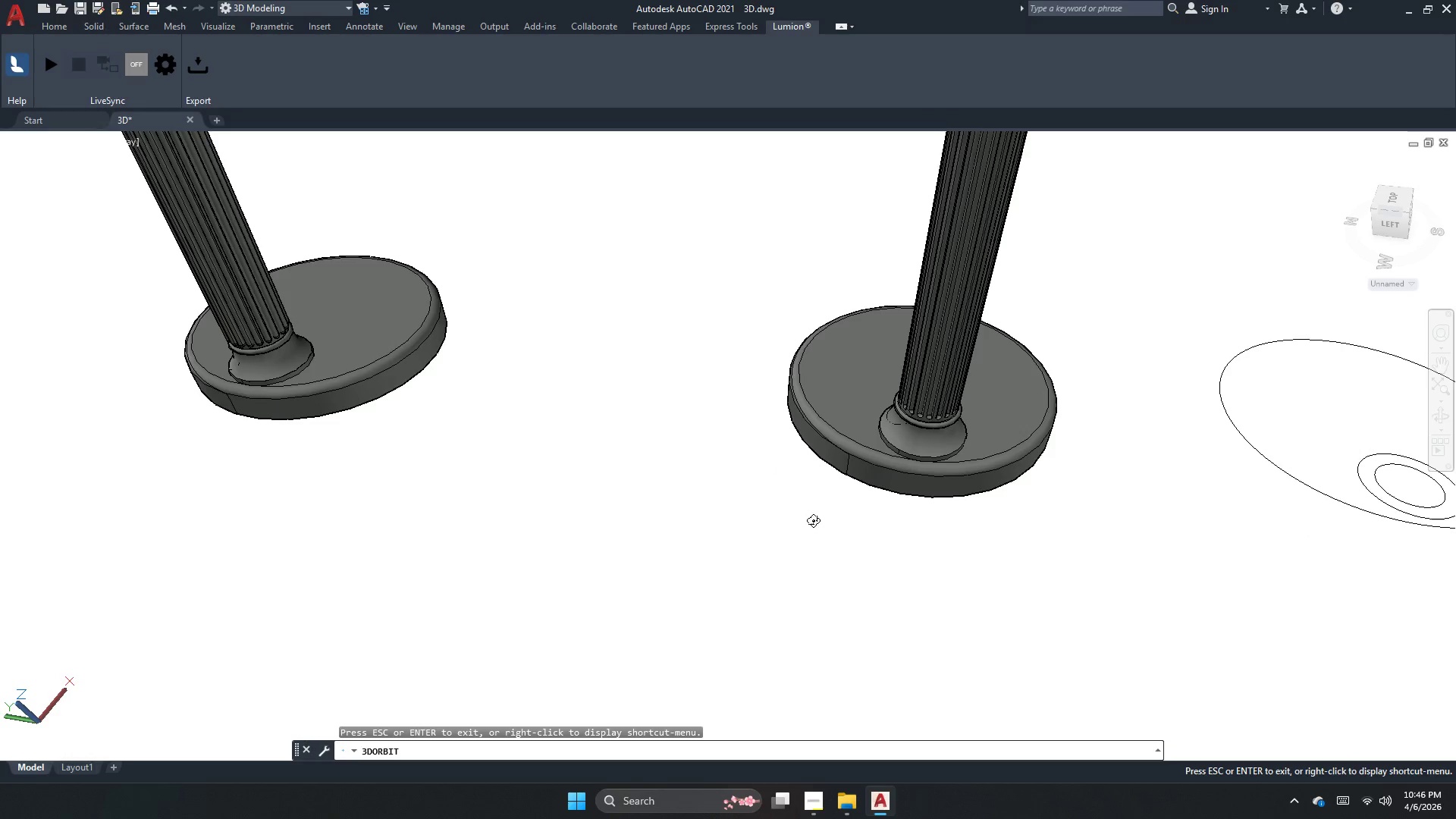 
scroll: coordinate [742, 392], scroll_direction: up, amount: 8.0
 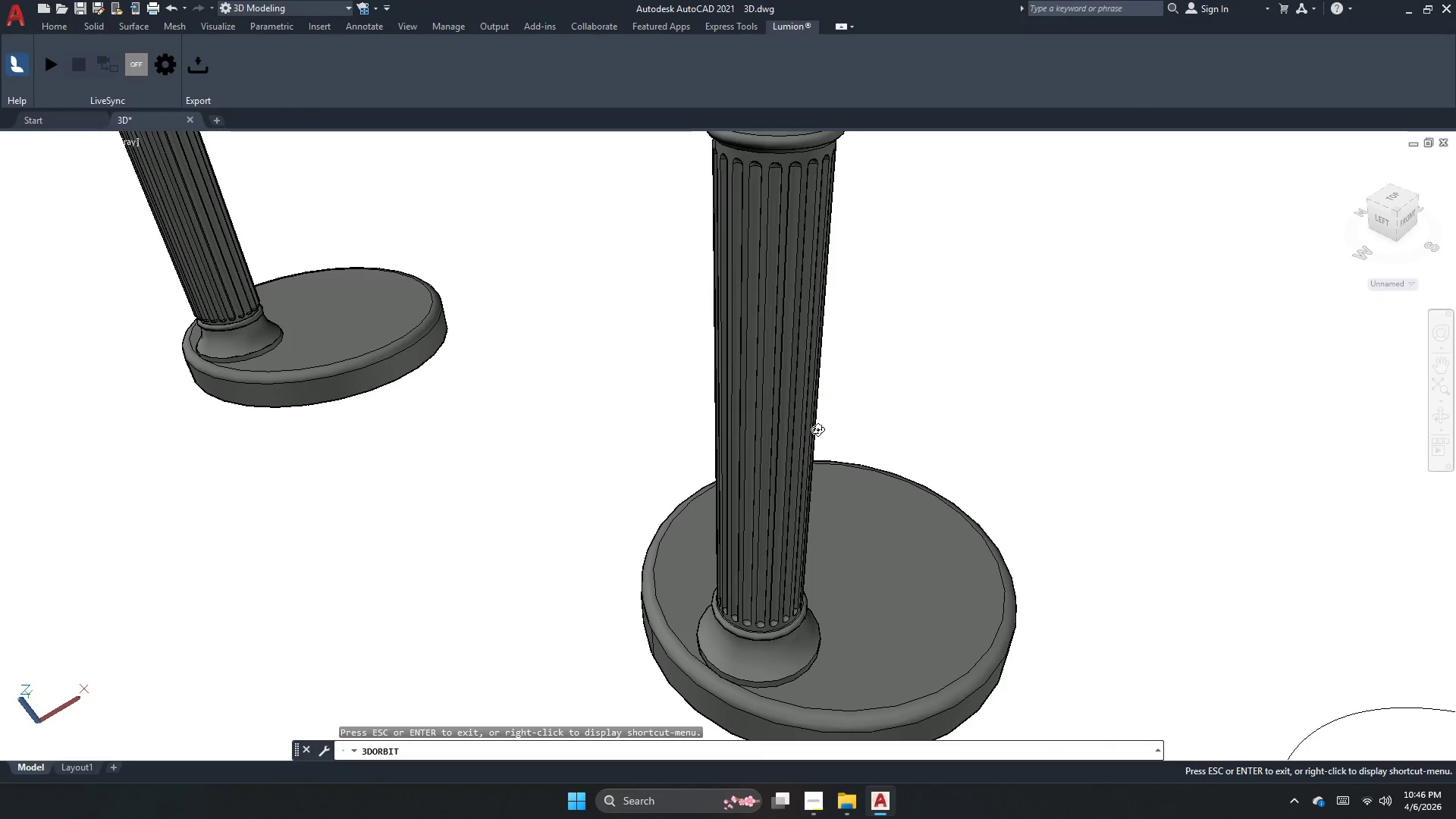 
scroll: coordinate [803, 541], scroll_direction: down, amount: 3.0
 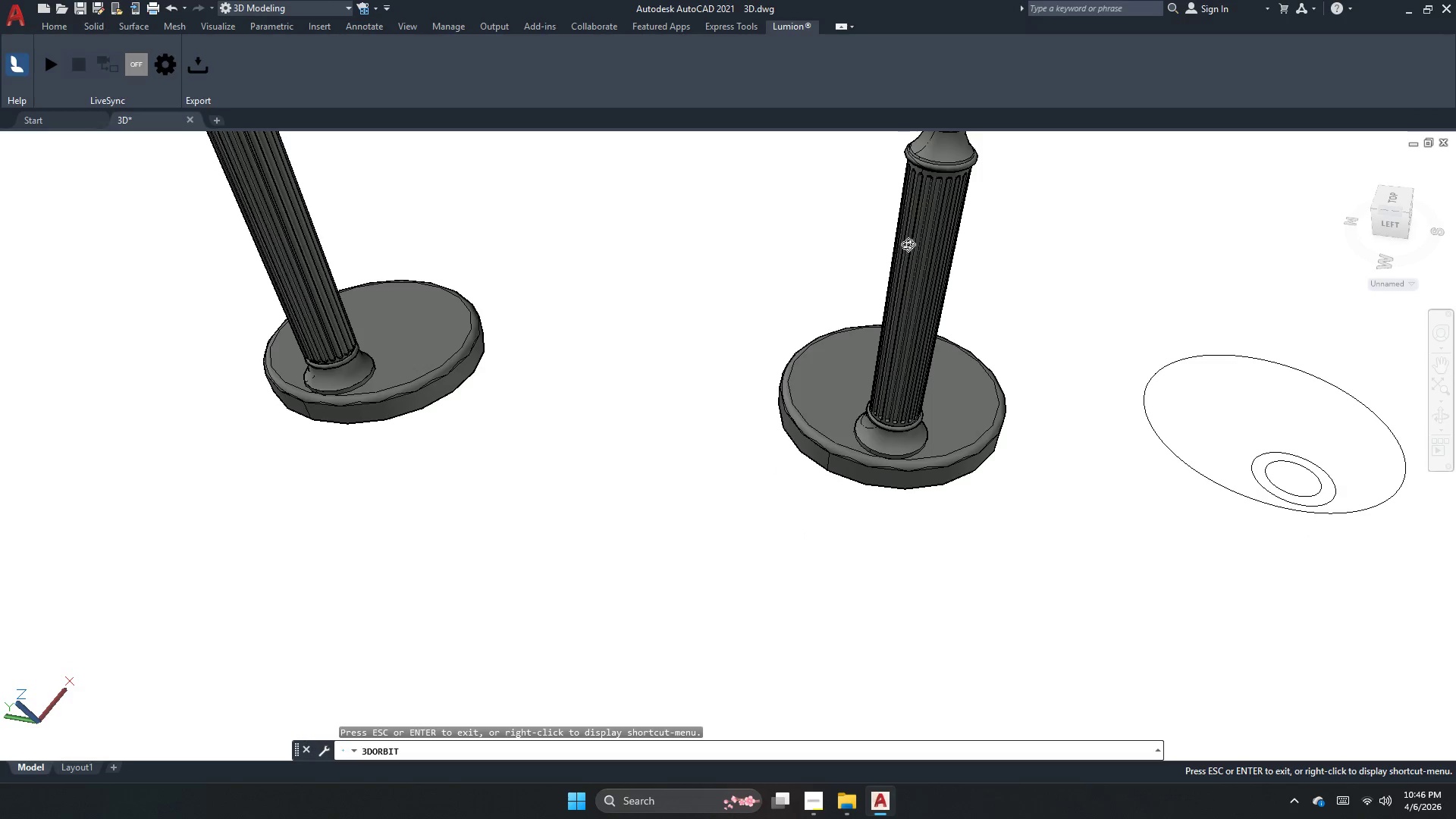 
left_click_drag(start_coordinate=[1033, 372], to_coordinate=[941, 374])
 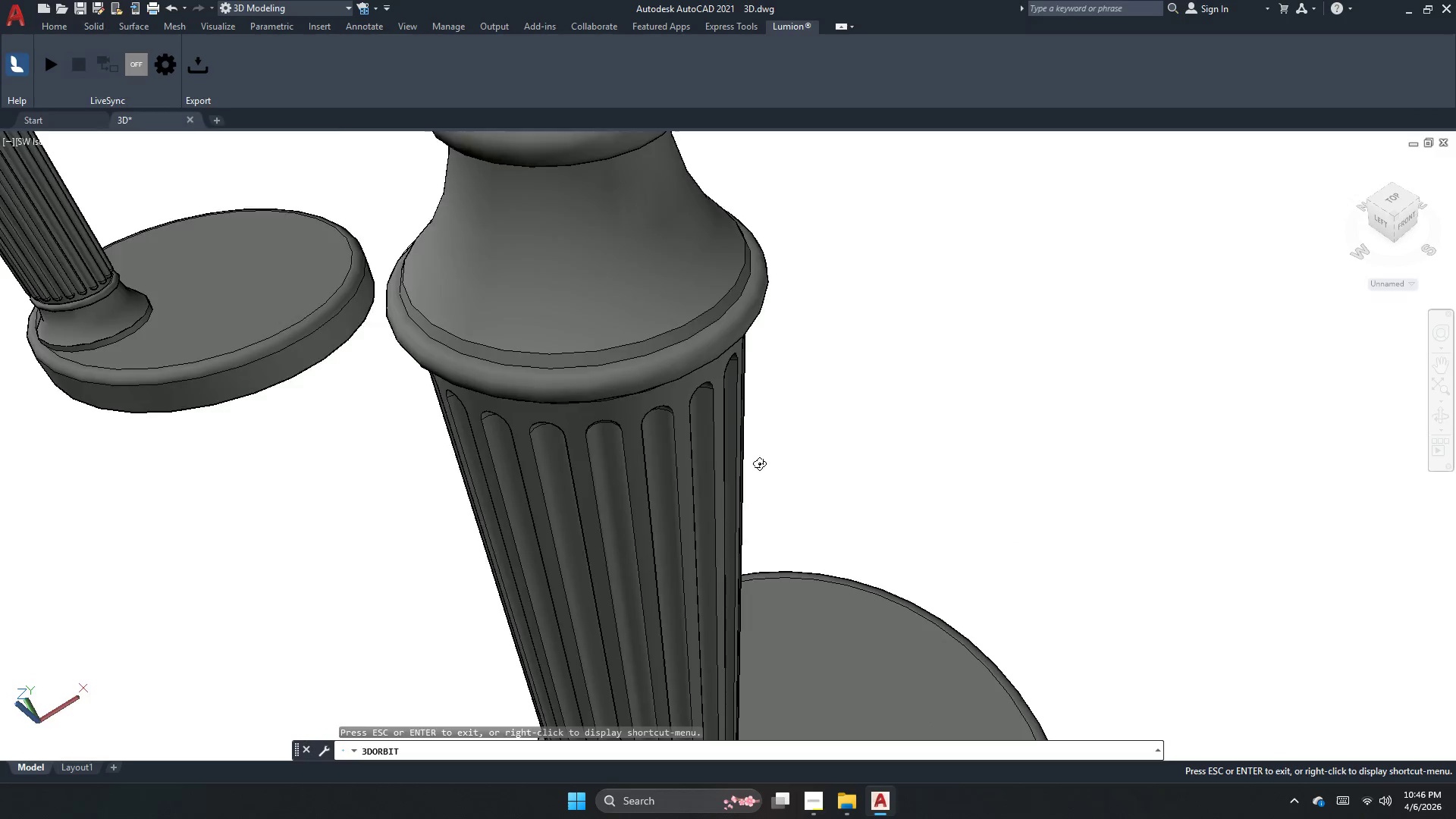 
scroll: coordinate [981, 344], scroll_direction: up, amount: 11.0
 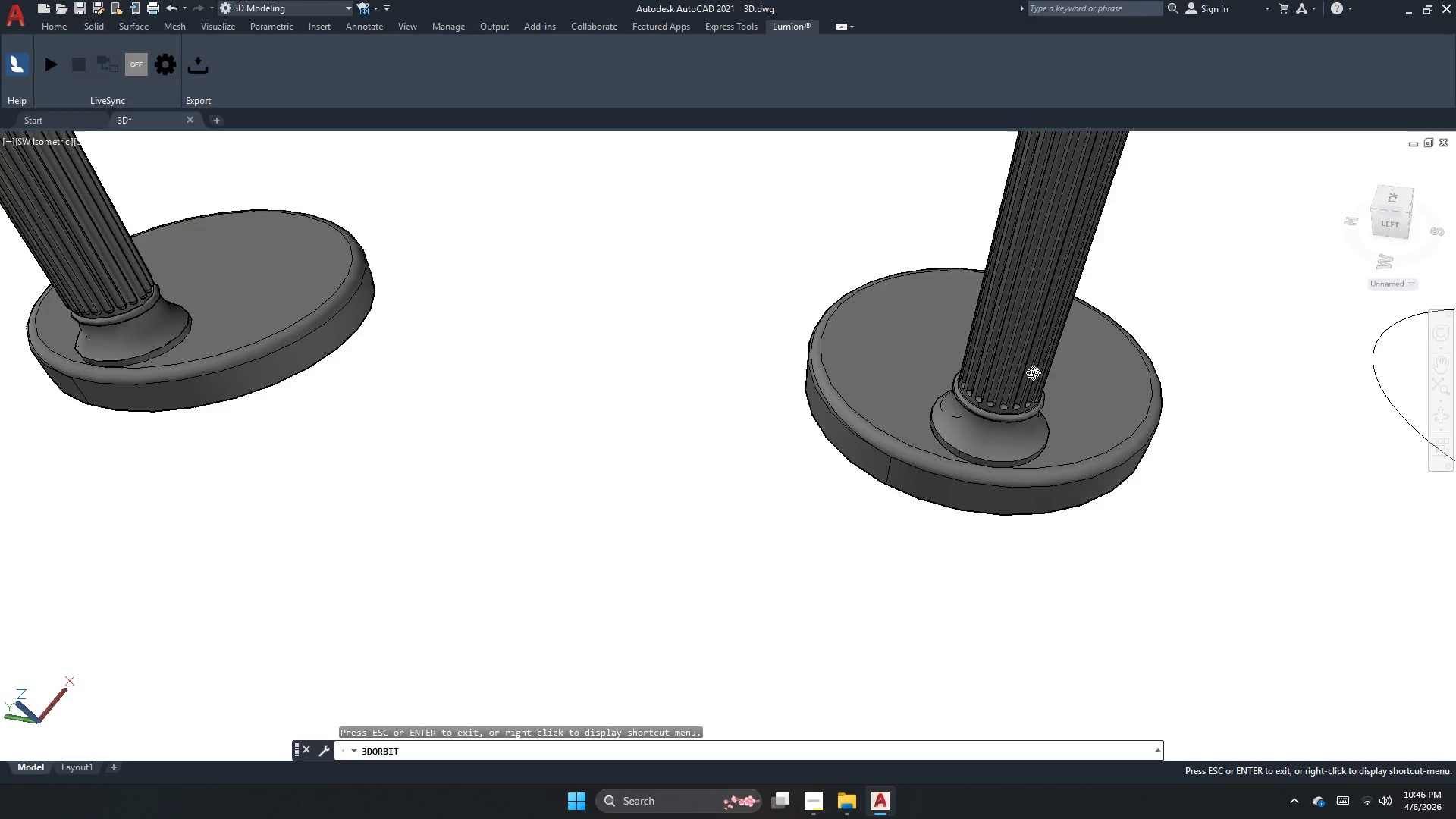 
left_click_drag(start_coordinate=[759, 463], to_coordinate=[745, 439])
 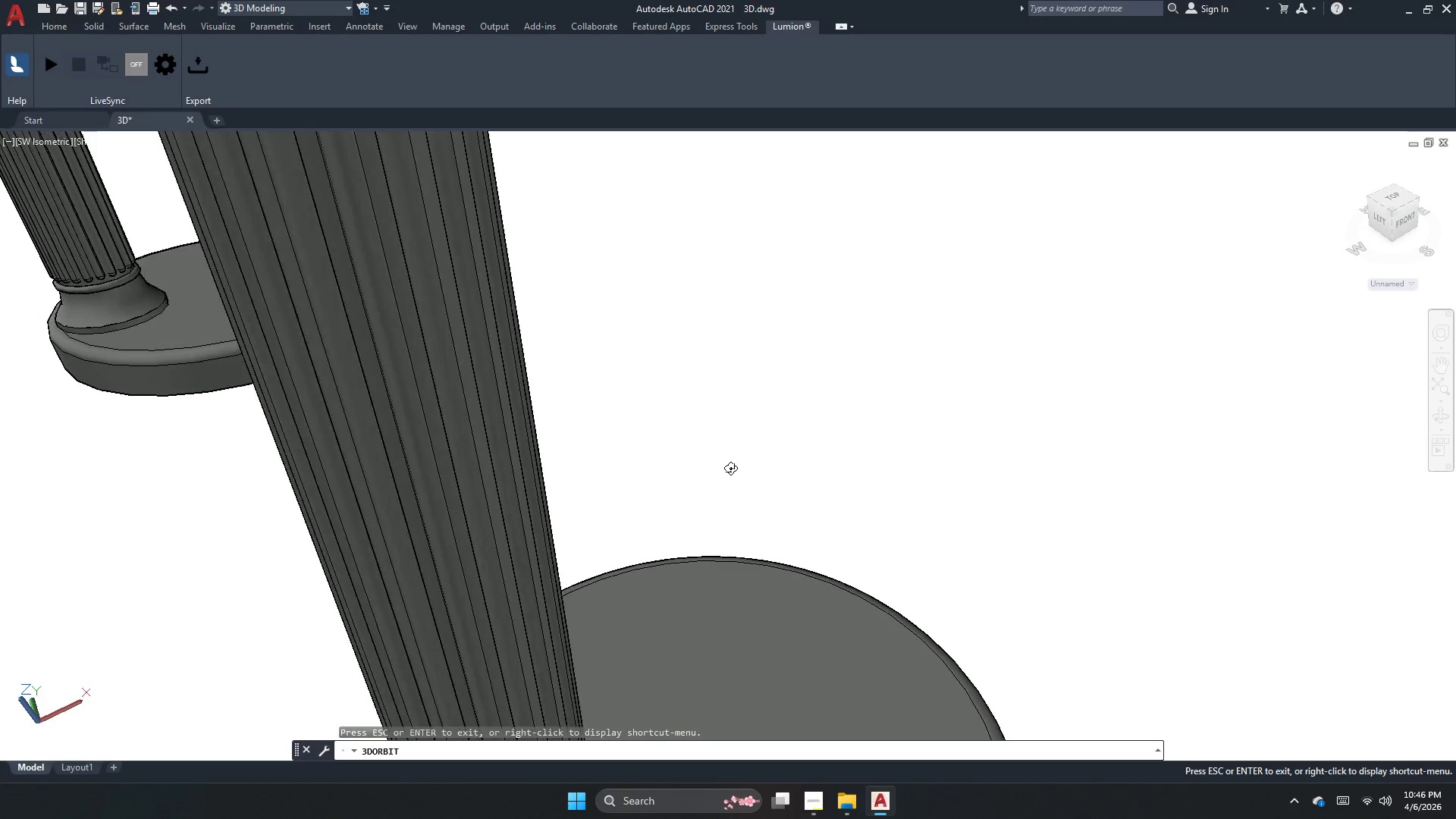 
scroll: coordinate [726, 500], scroll_direction: down, amount: 8.0
 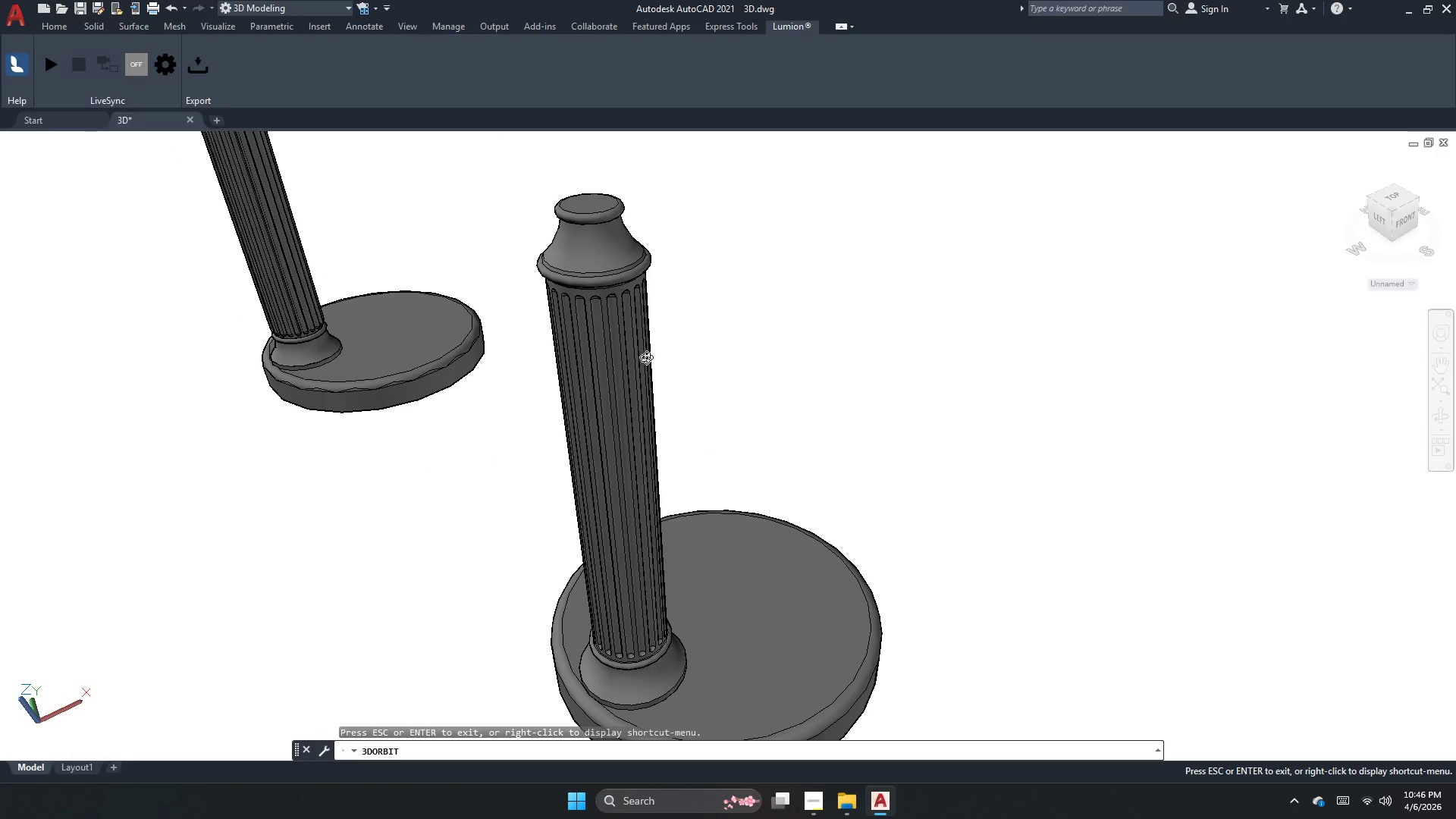 
left_click_drag(start_coordinate=[620, 342], to_coordinate=[646, 341])
 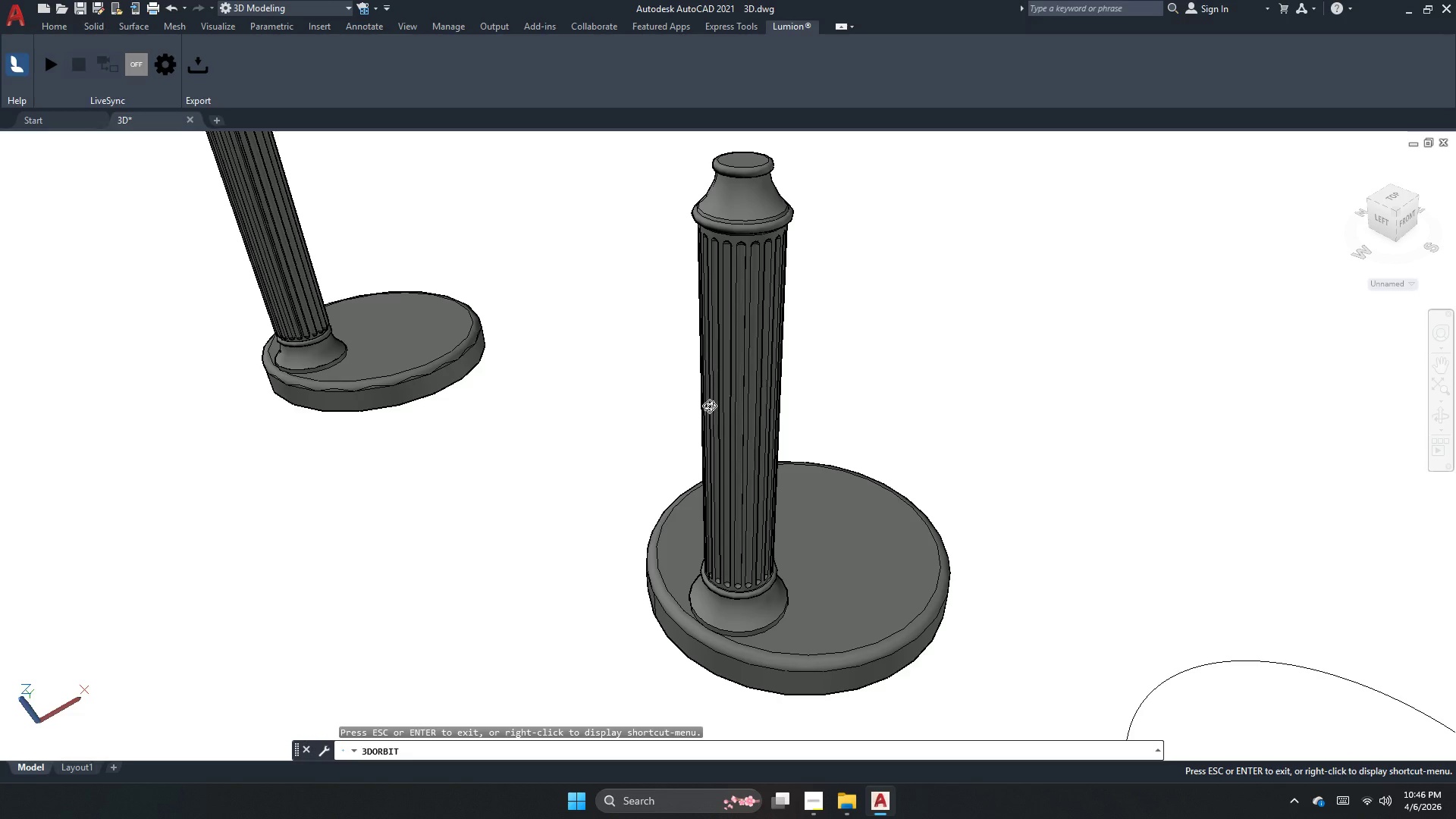 
wait(7.39)
 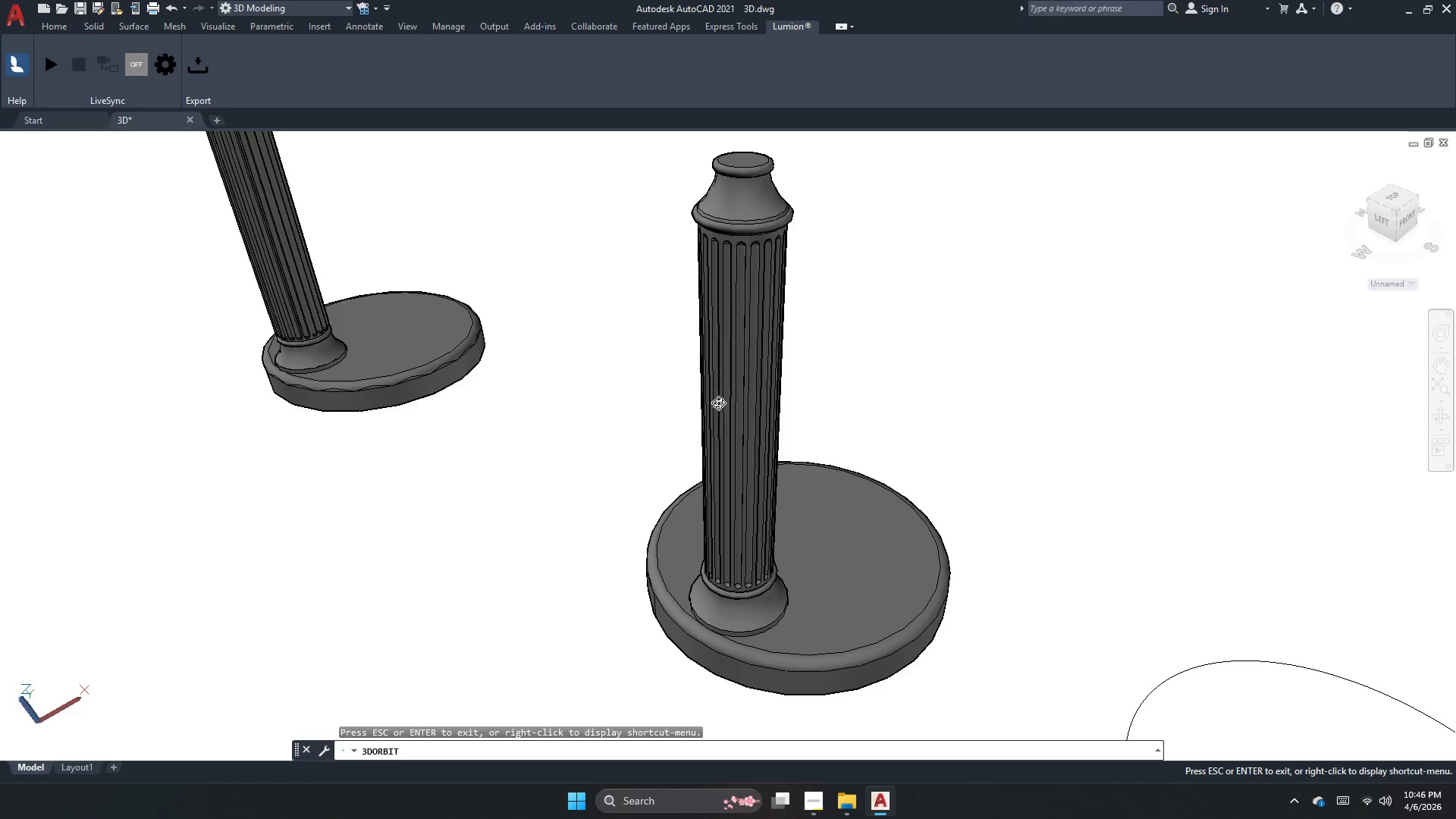 
scroll: coordinate [759, 205], scroll_direction: up, amount: 1.0
 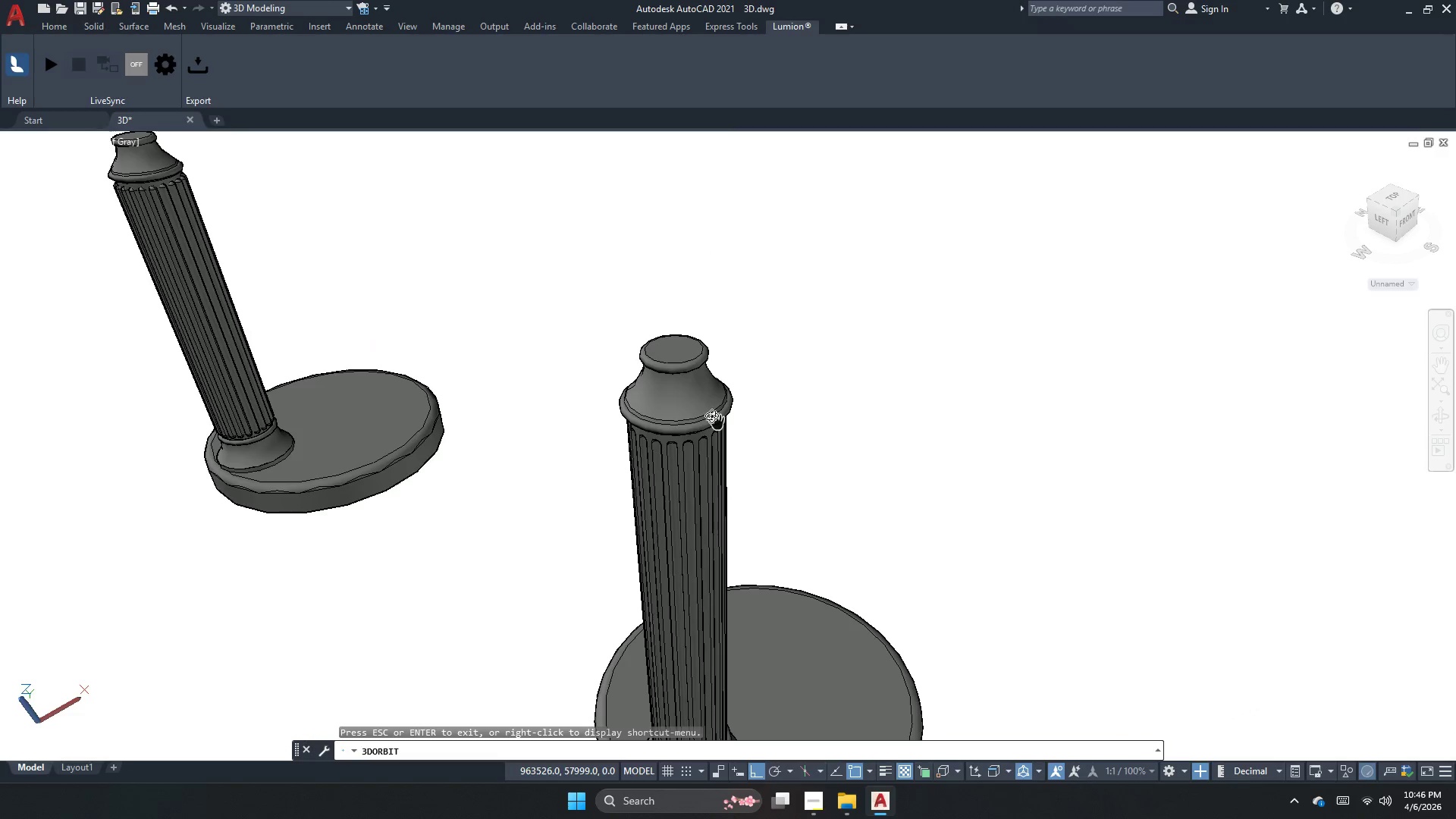 
left_click_drag(start_coordinate=[570, 491], to_coordinate=[555, 471])
 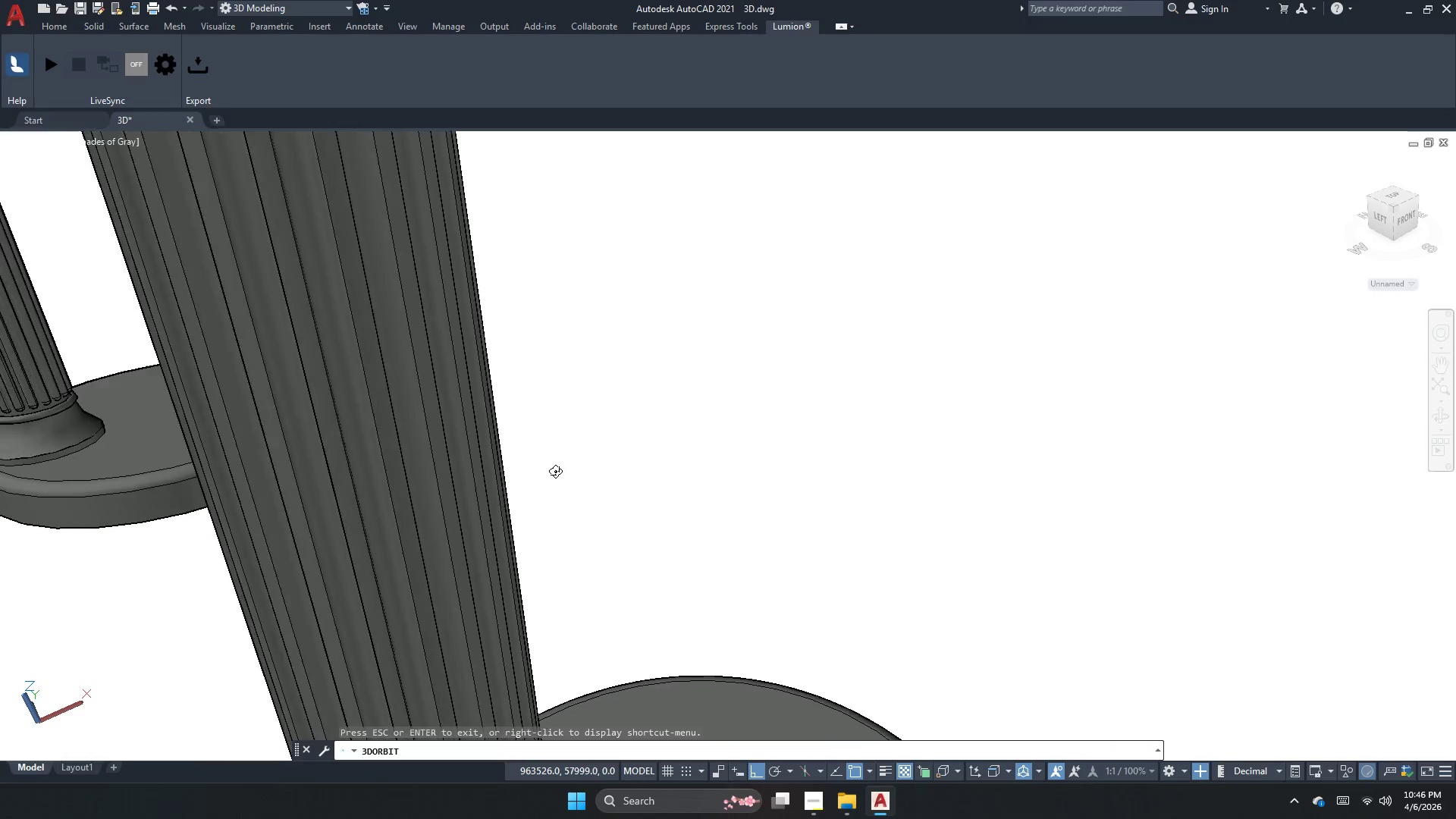 
scroll: coordinate [646, 438], scroll_direction: up, amount: 9.0
 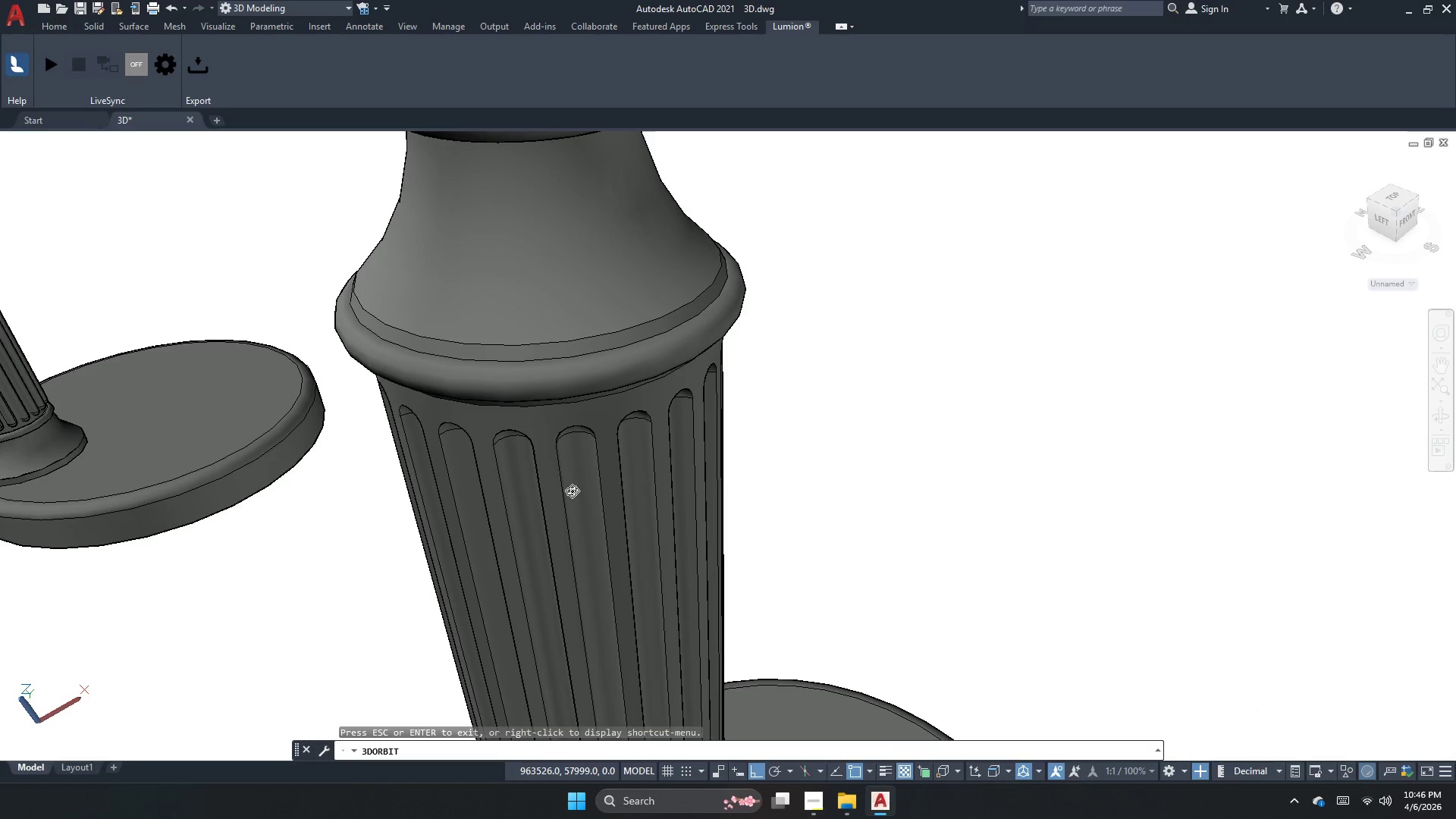 
left_click_drag(start_coordinate=[565, 541], to_coordinate=[533, 504])
 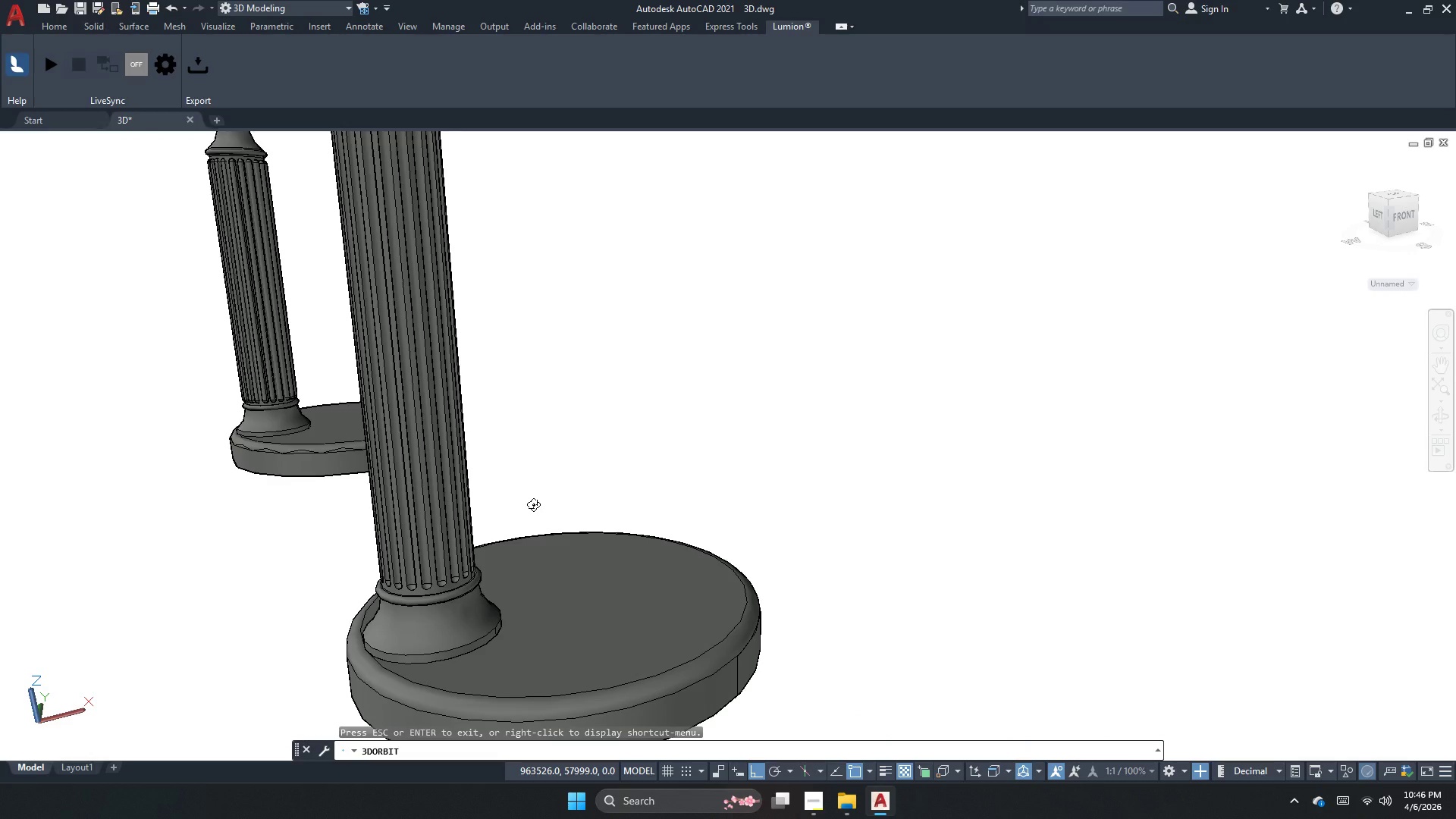 
scroll: coordinate [533, 504], scroll_direction: down, amount: 14.0
 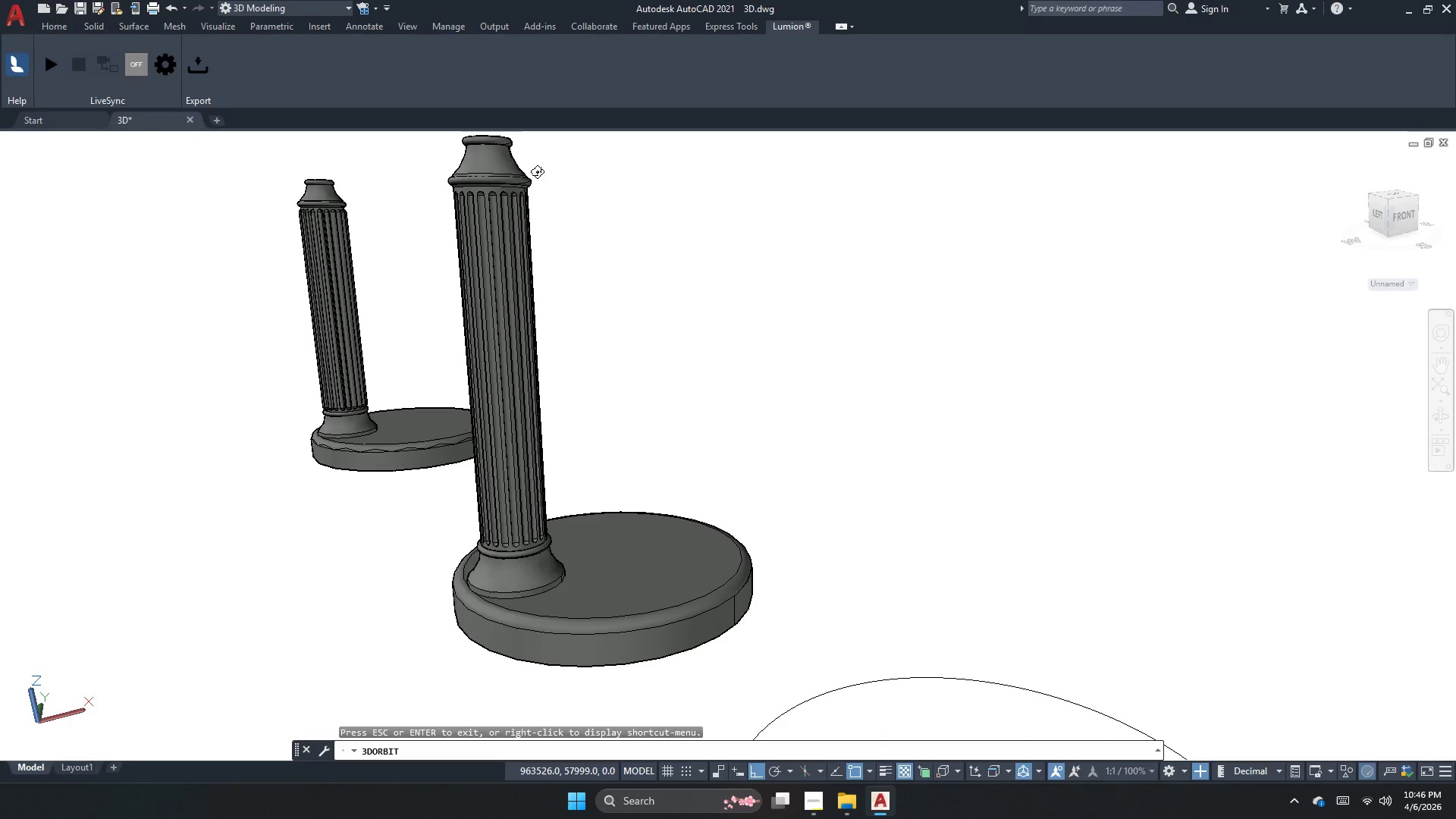 
scroll: coordinate [500, 216], scroll_direction: up, amount: 2.0
 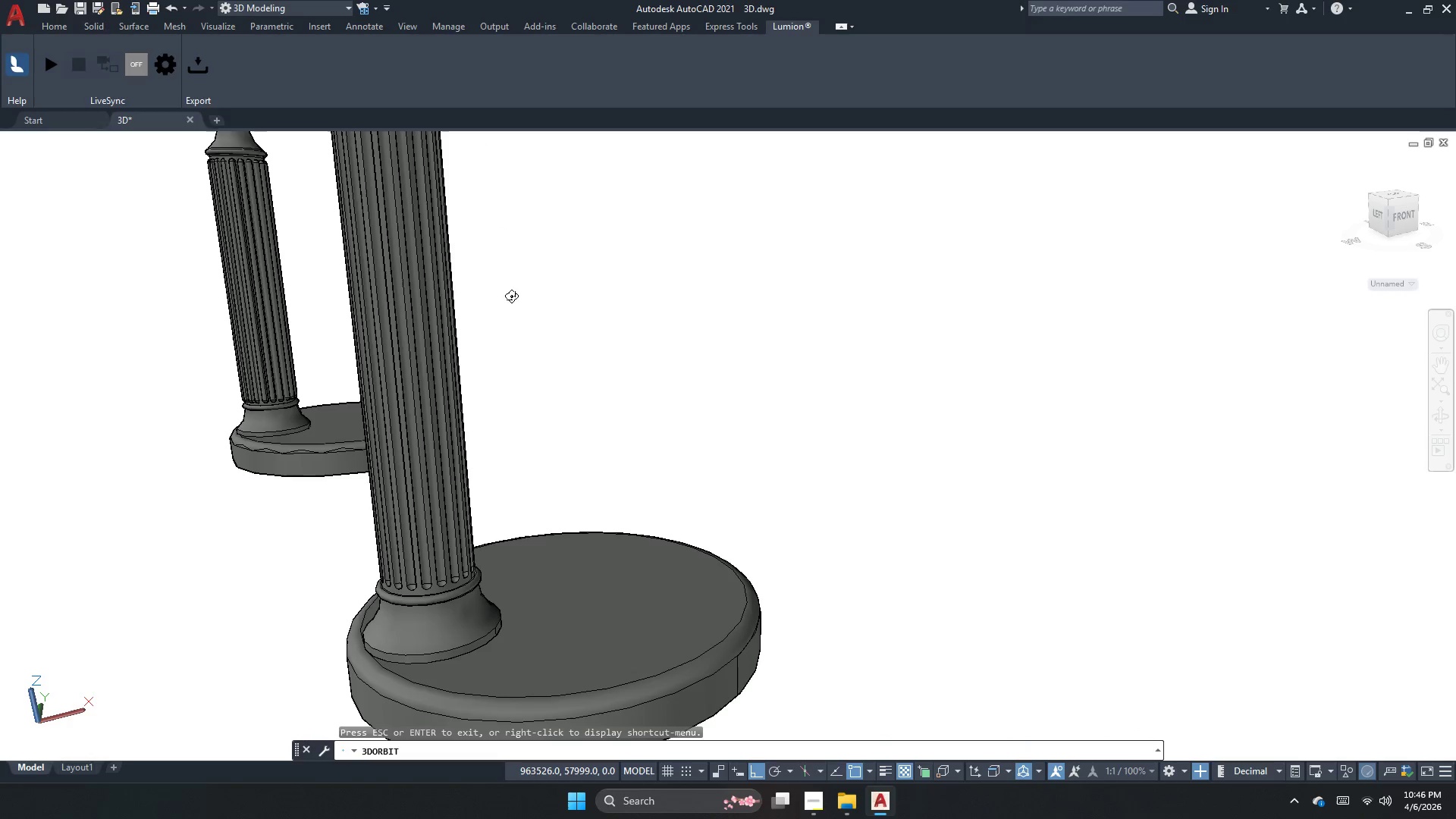 
left_click_drag(start_coordinate=[505, 328], to_coordinate=[522, 342])
 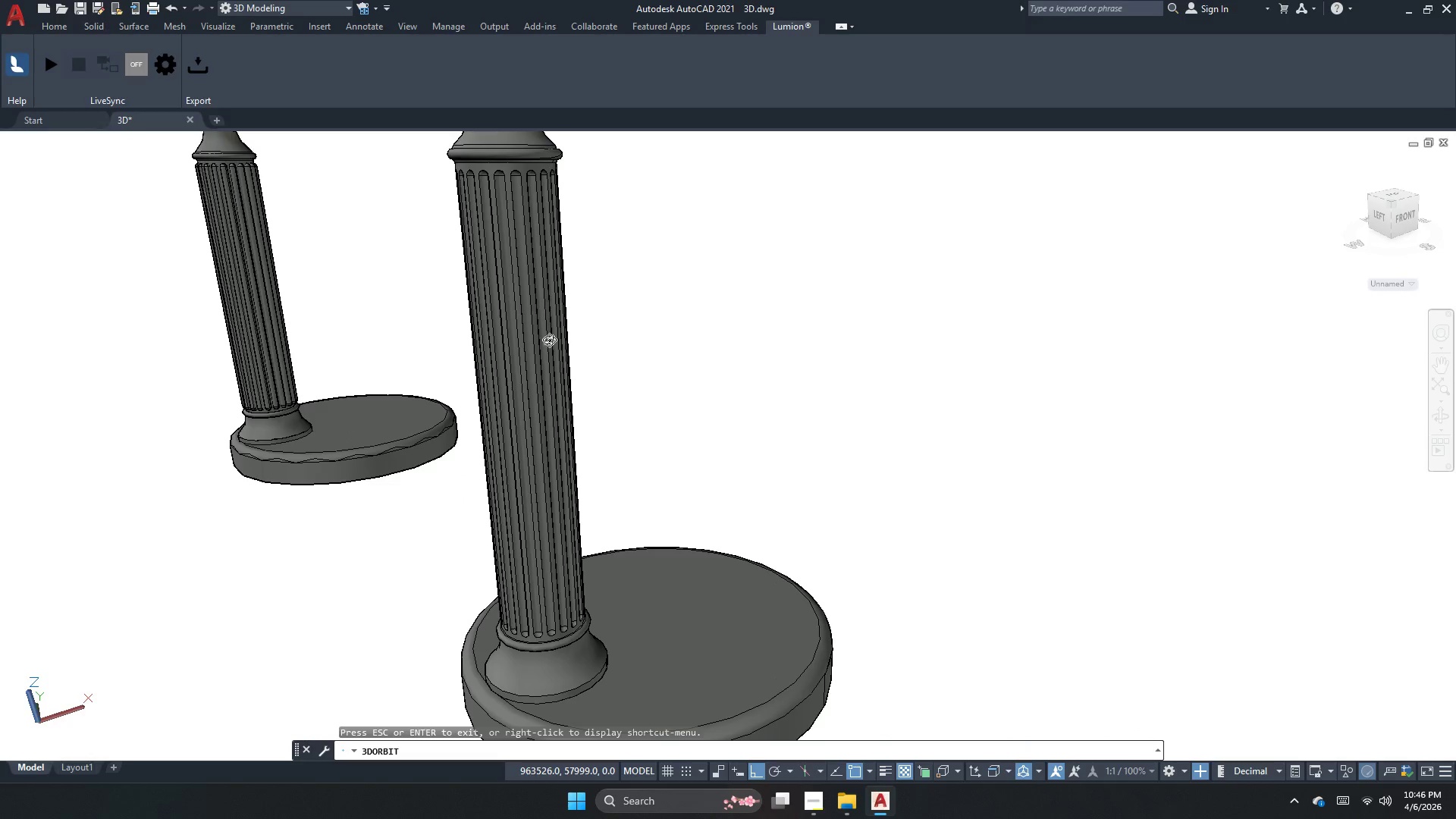 
left_click_drag(start_coordinate=[557, 334], to_coordinate=[548, 372])
 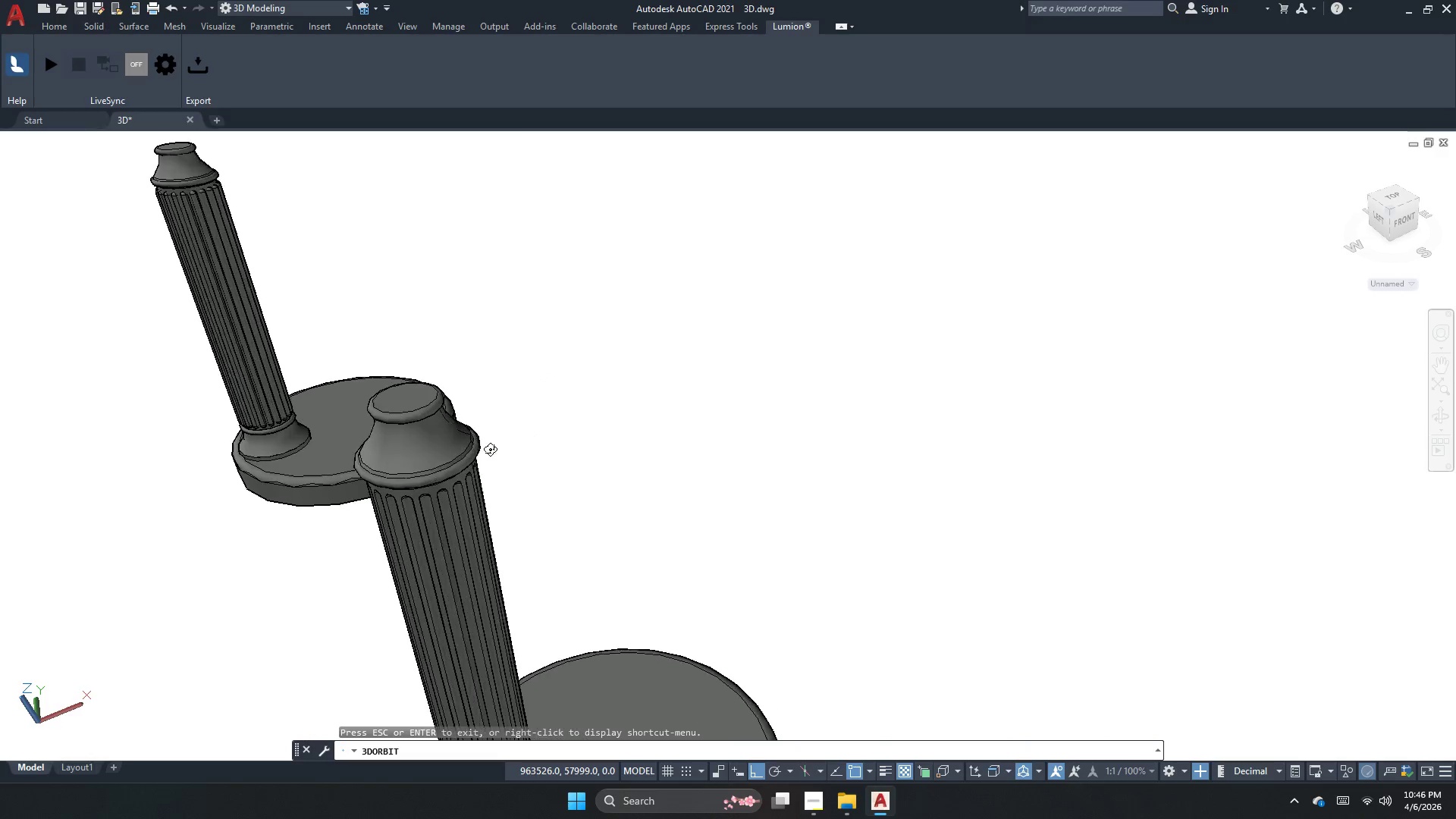 
scroll: coordinate [543, 406], scroll_direction: down, amount: 2.0
 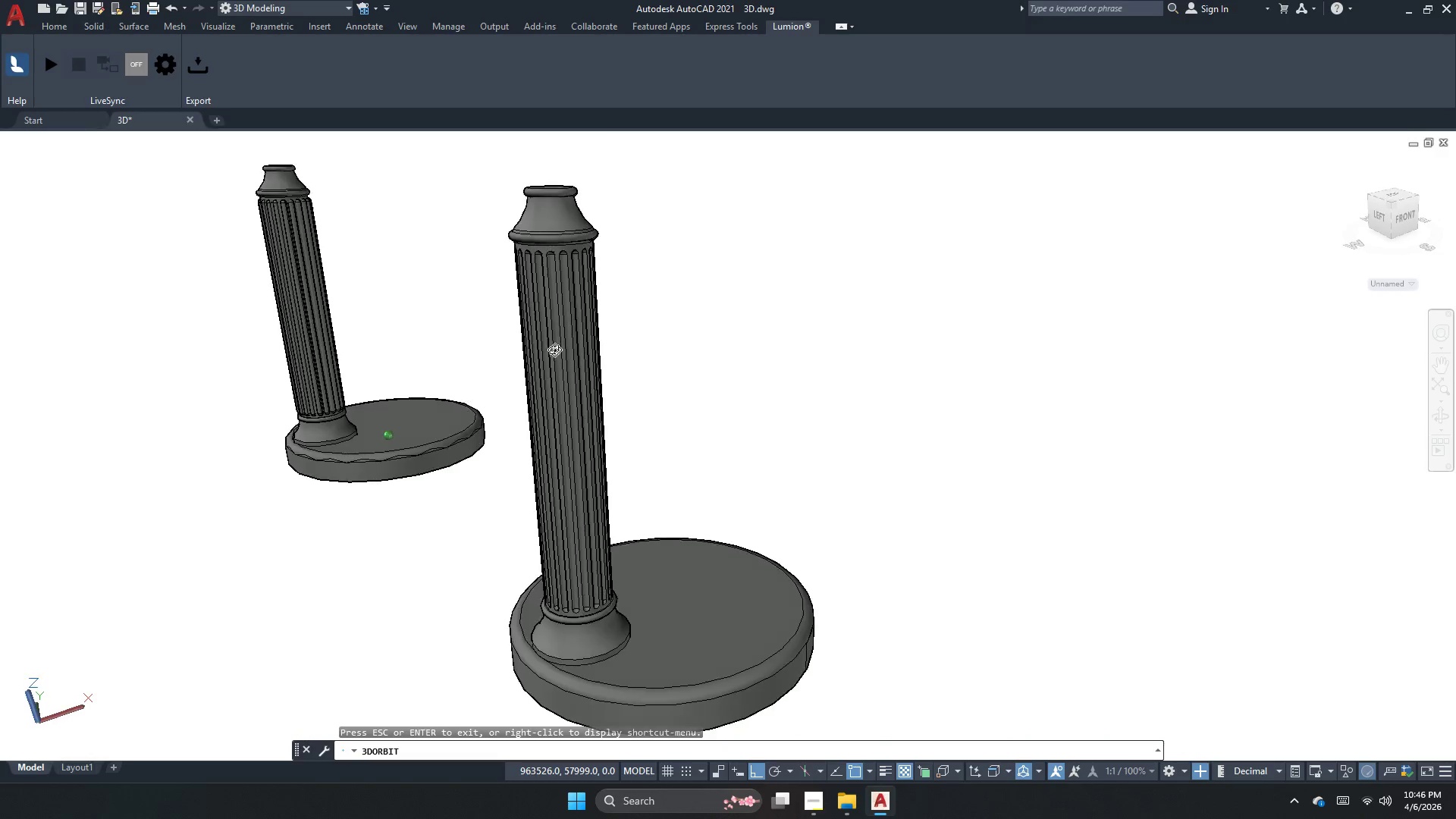 
scroll: coordinate [385, 488], scroll_direction: up, amount: 4.0